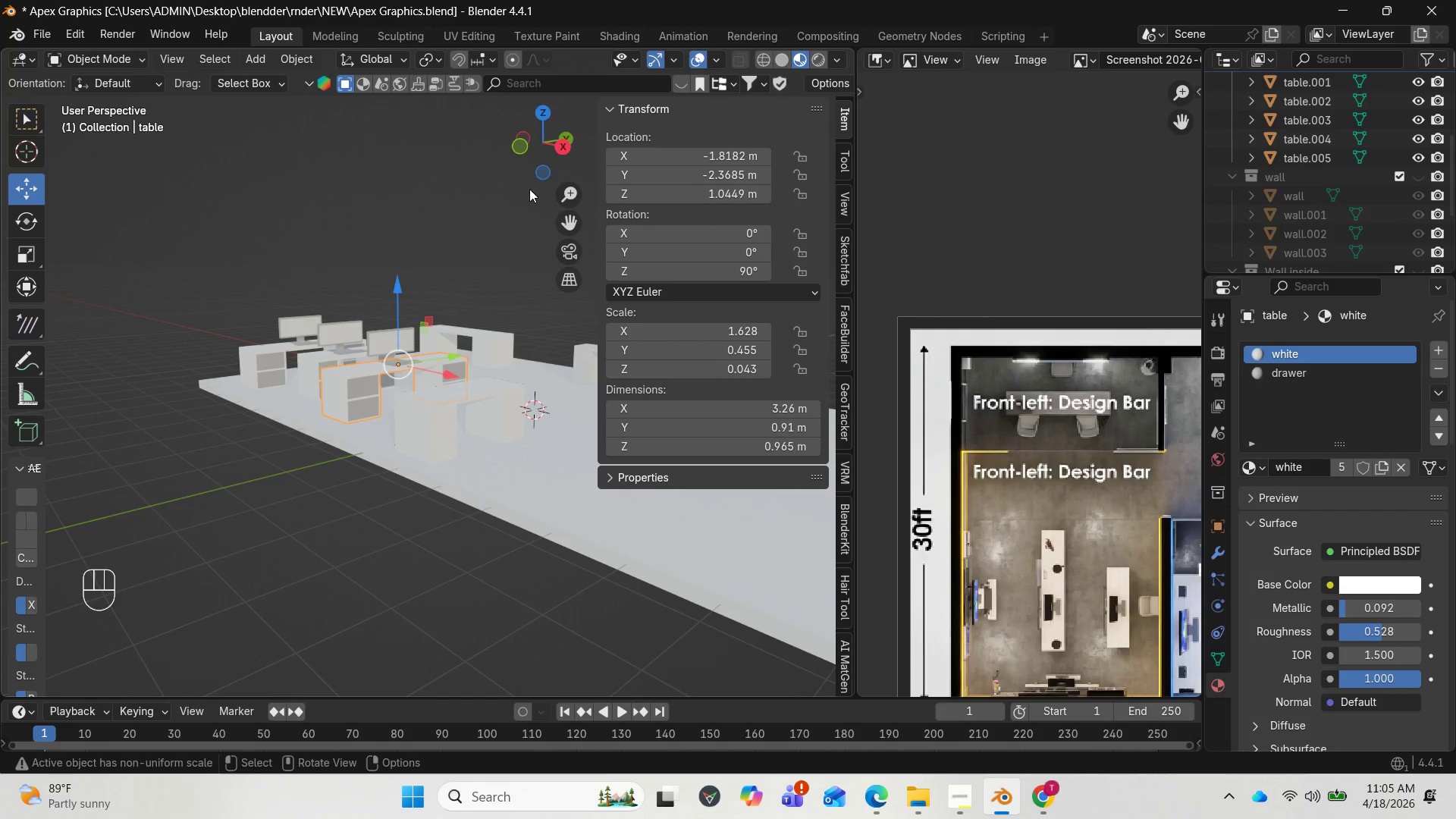 
left_click_drag(start_coordinate=[539, 162], to_coordinate=[556, 193])
 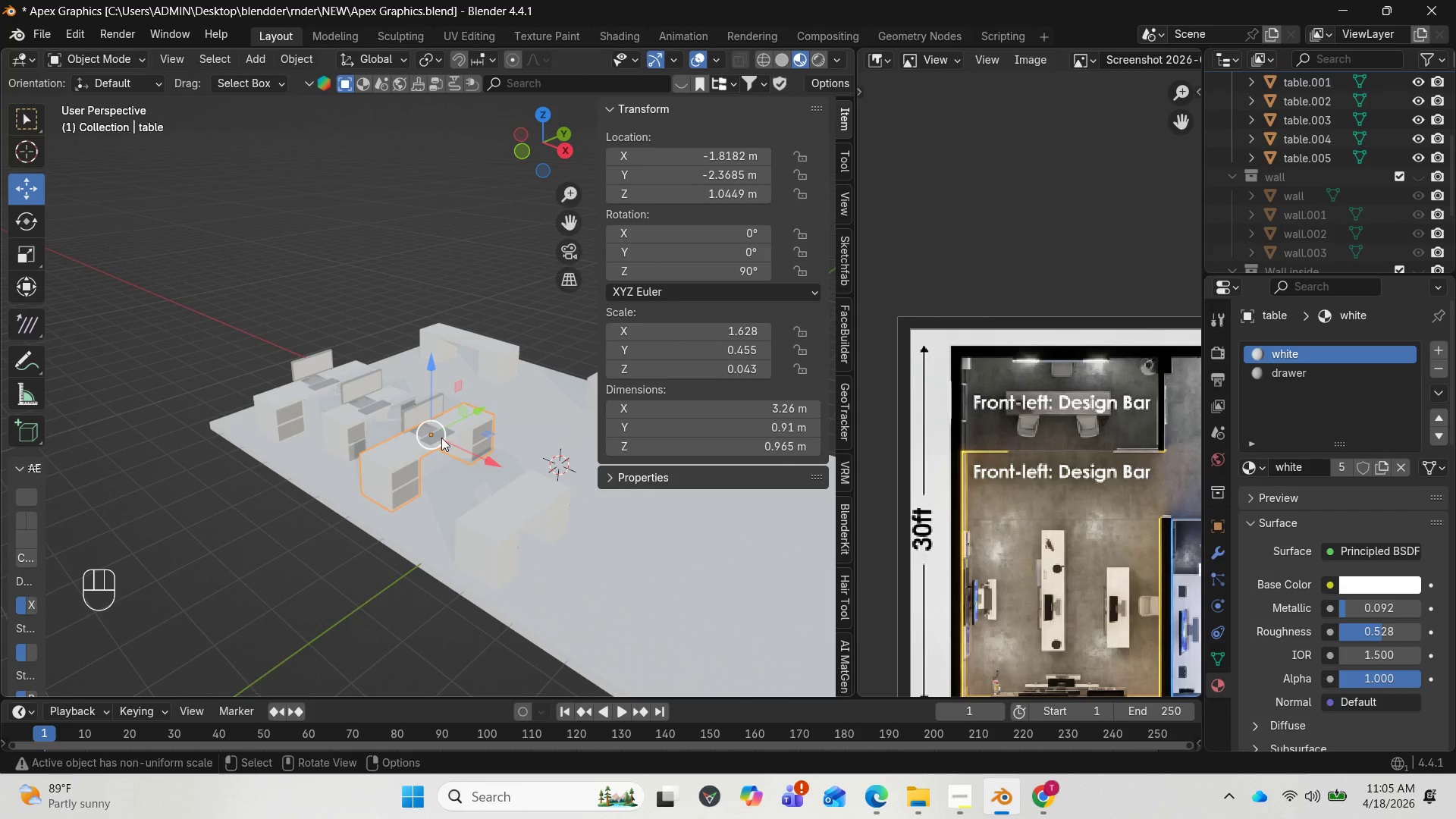 
left_click([424, 408])
 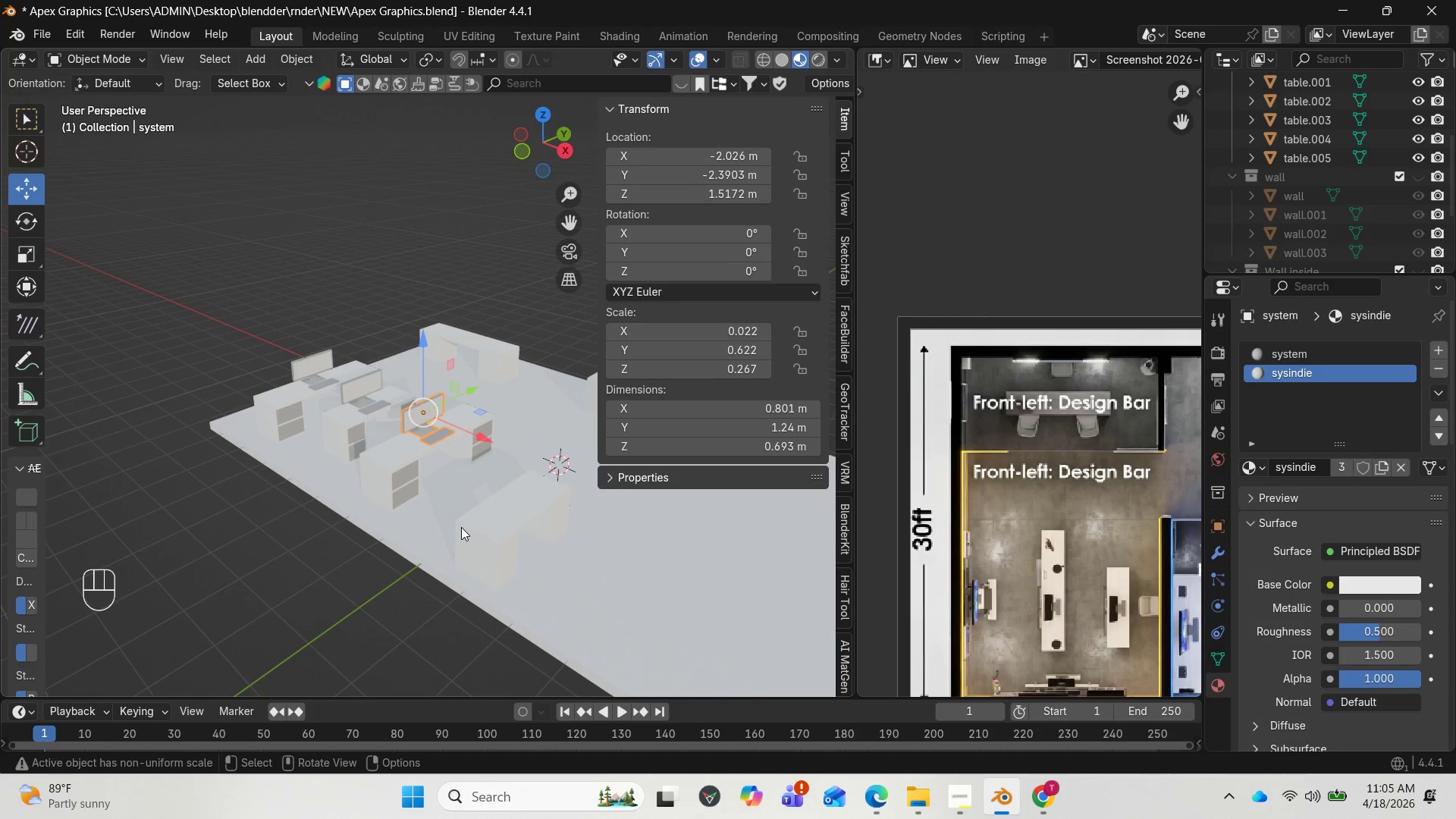 
key(Shift+D)
 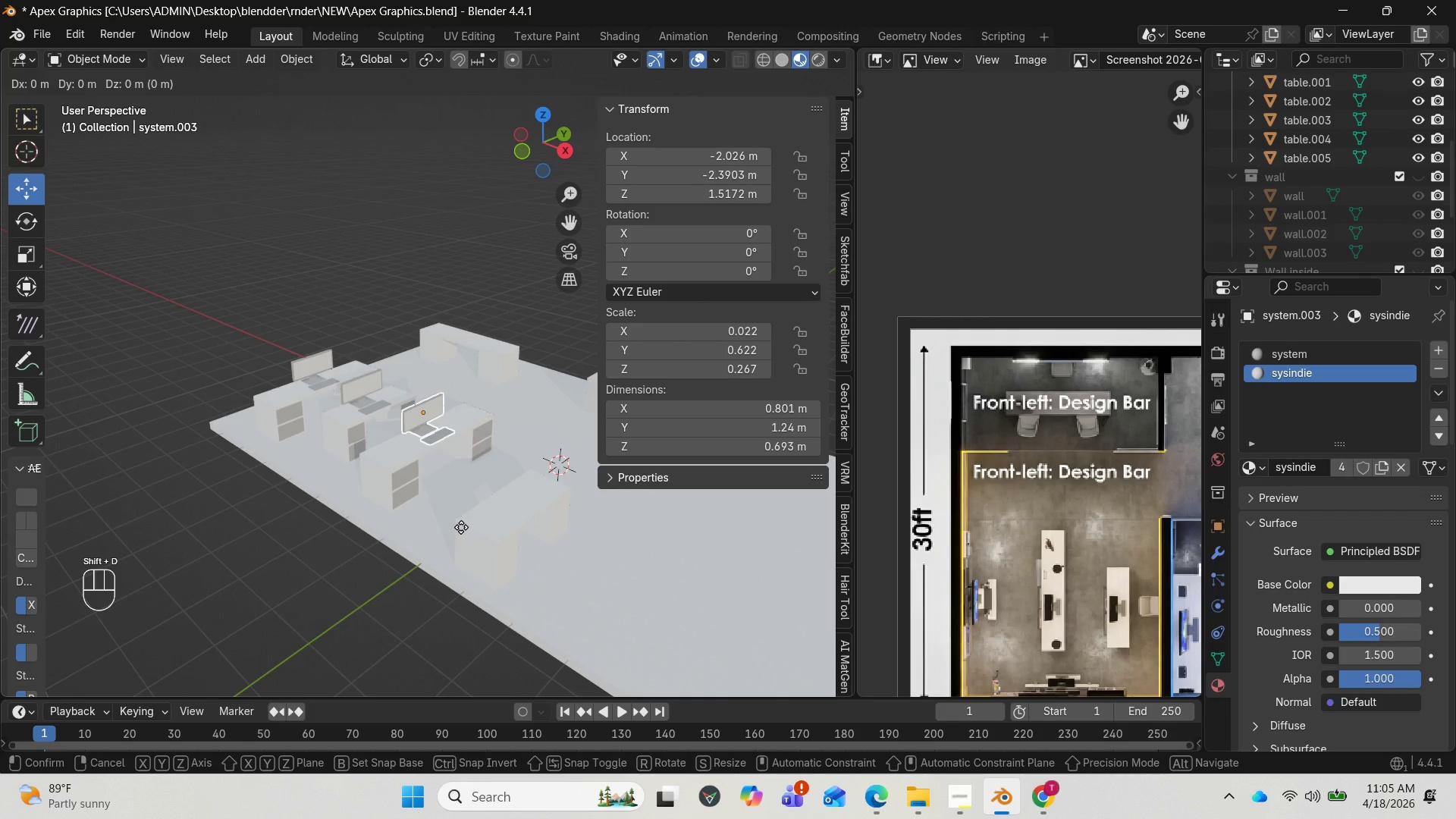 
key(Enter)
 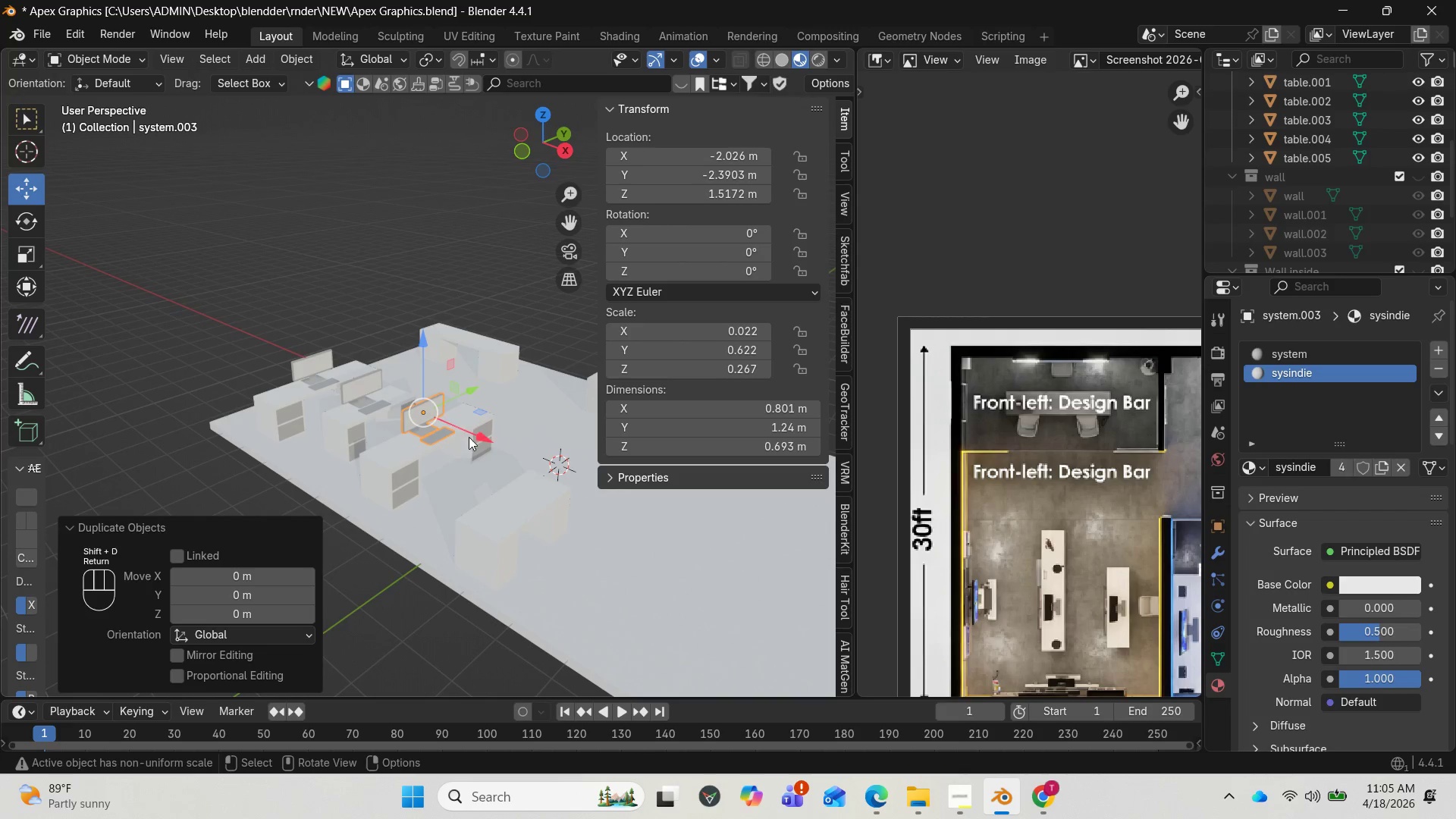 
left_click_drag(start_coordinate=[485, 440], to_coordinate=[580, 557])
 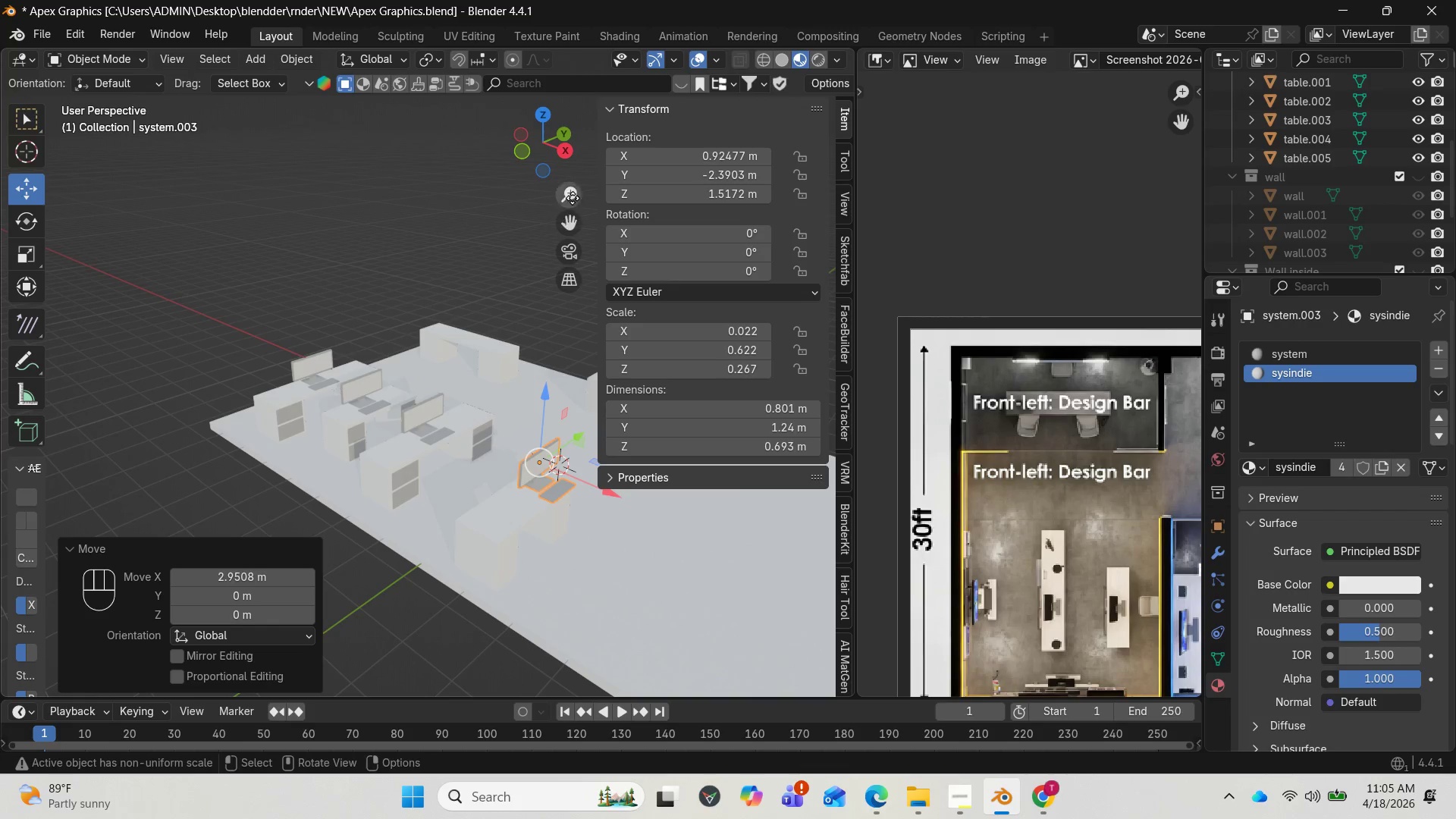 
left_click_drag(start_coordinate=[541, 149], to_coordinate=[668, 181])
 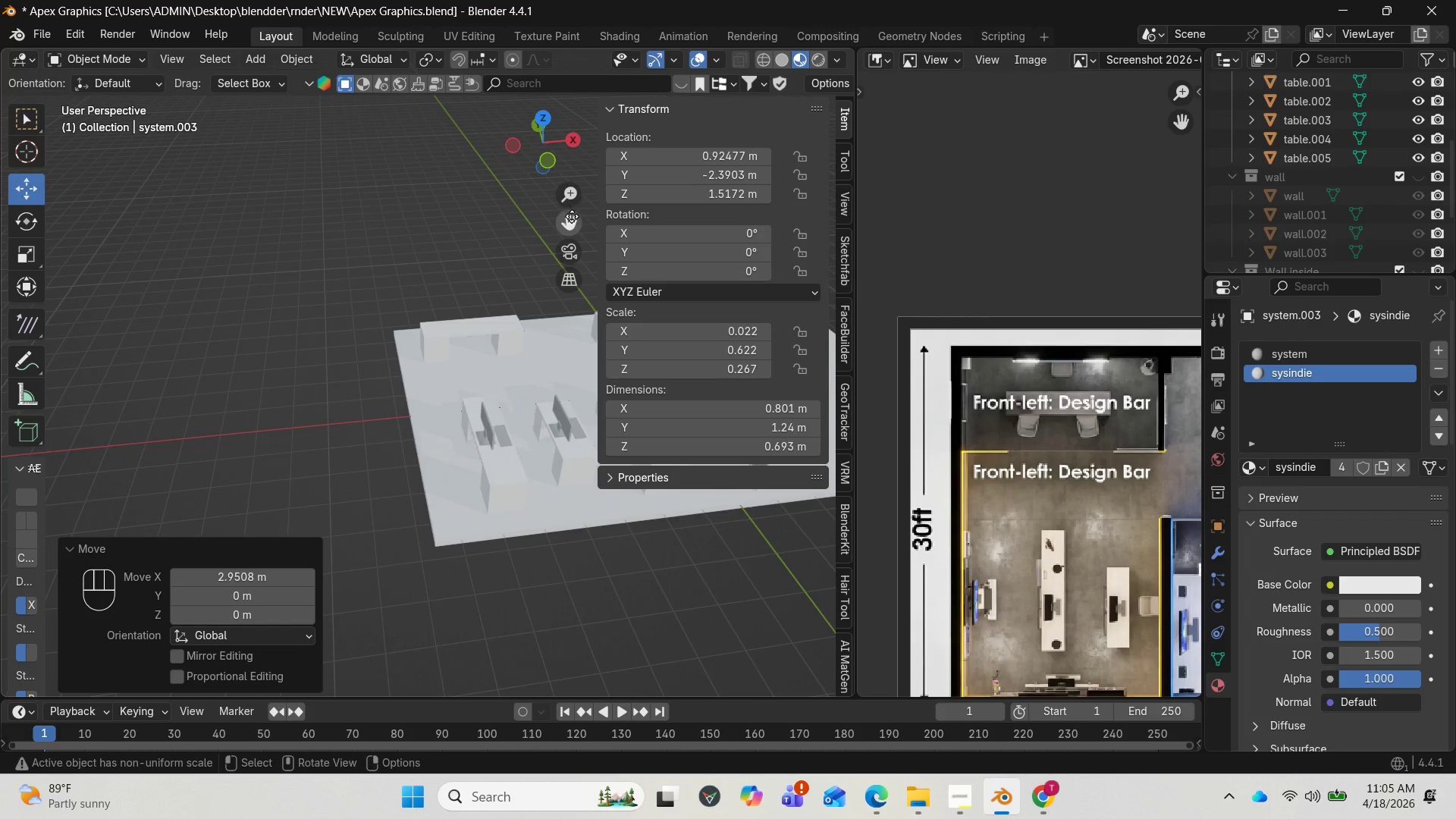 
left_click_drag(start_coordinate=[573, 226], to_coordinate=[146, 298])
 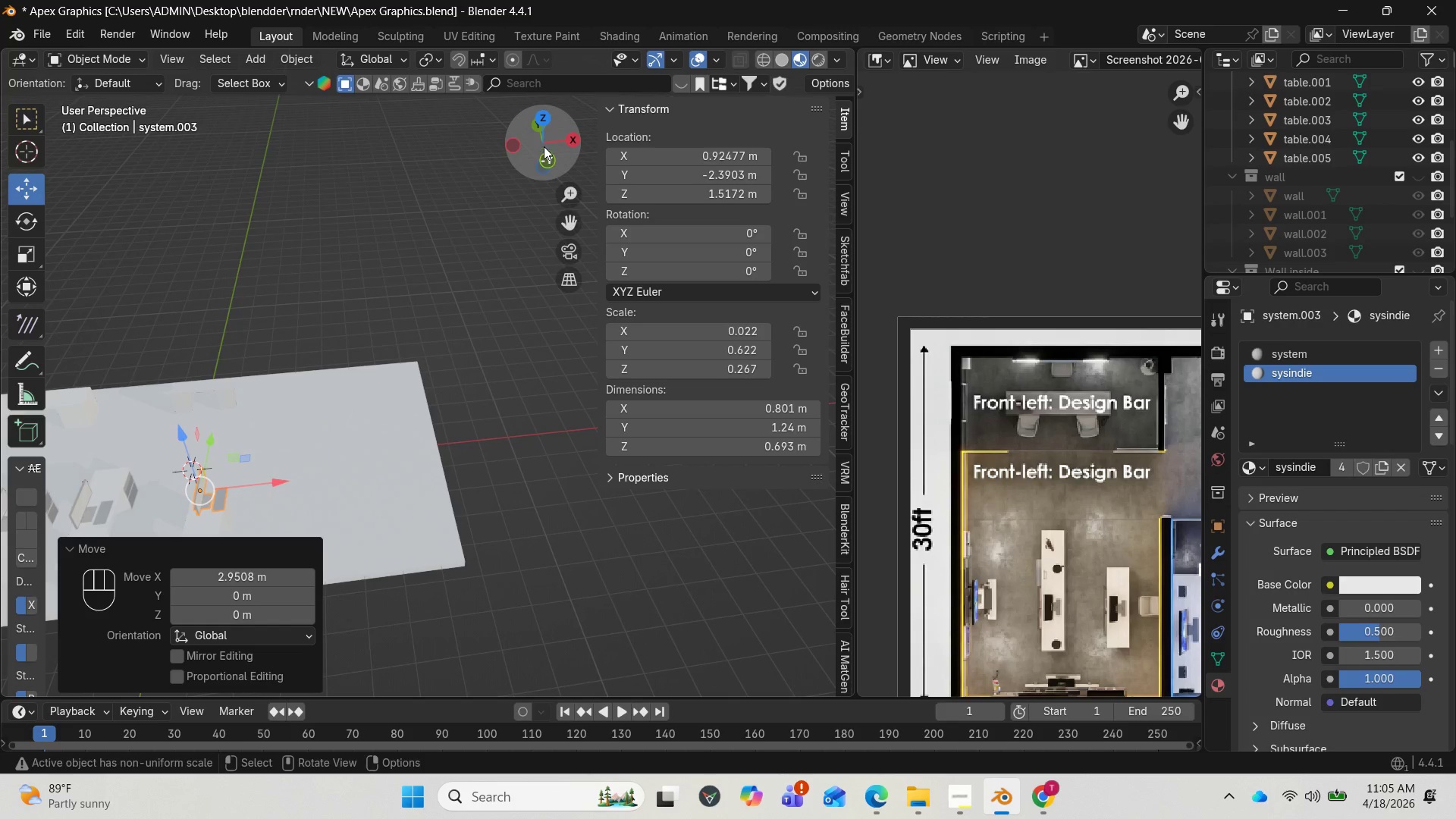 
left_click_drag(start_coordinate=[544, 146], to_coordinate=[682, 85])
 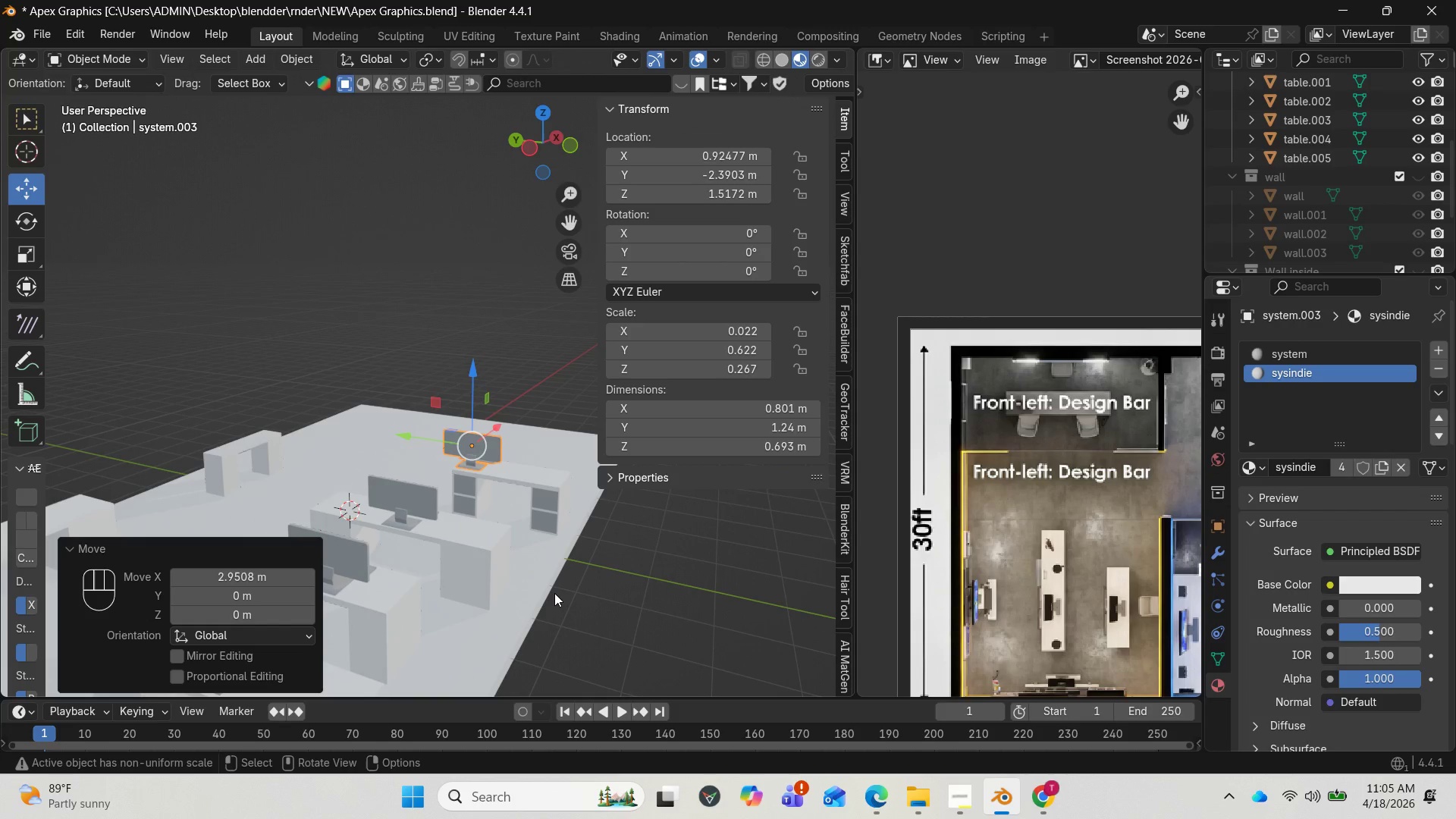 
type(rz180)
 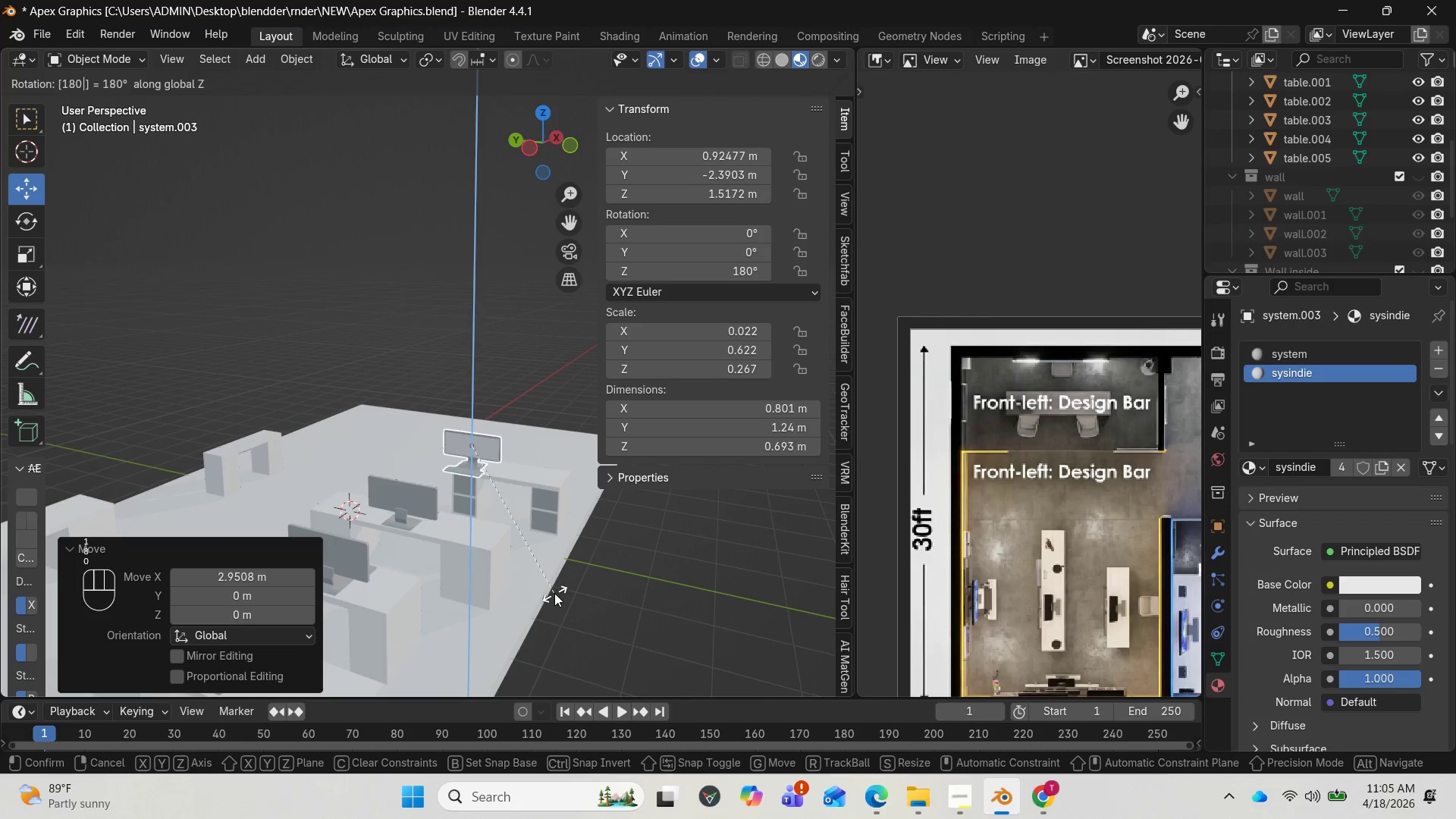 
key(Enter)
 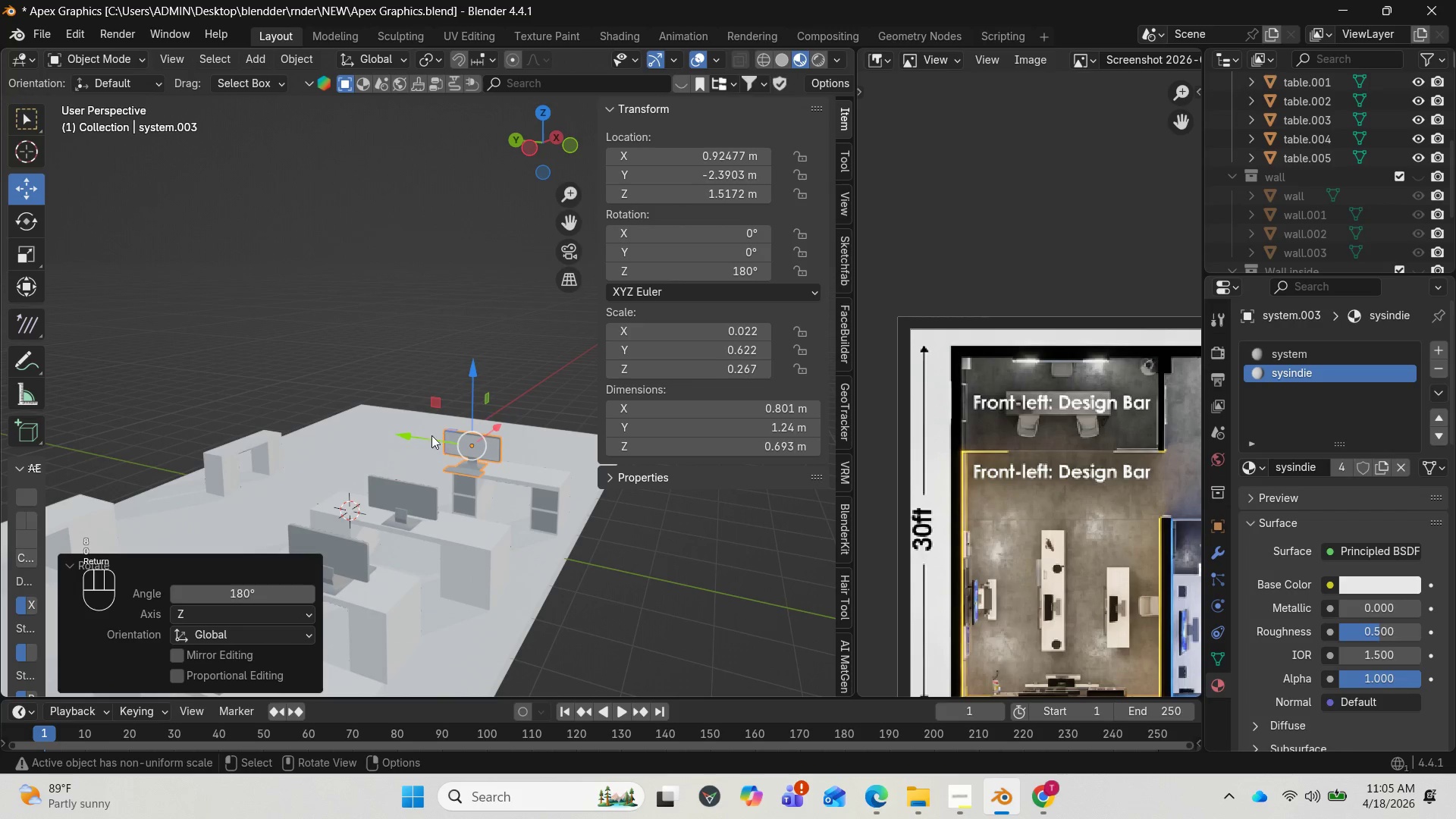 
left_click_drag(start_coordinate=[410, 434], to_coordinate=[453, 454])
 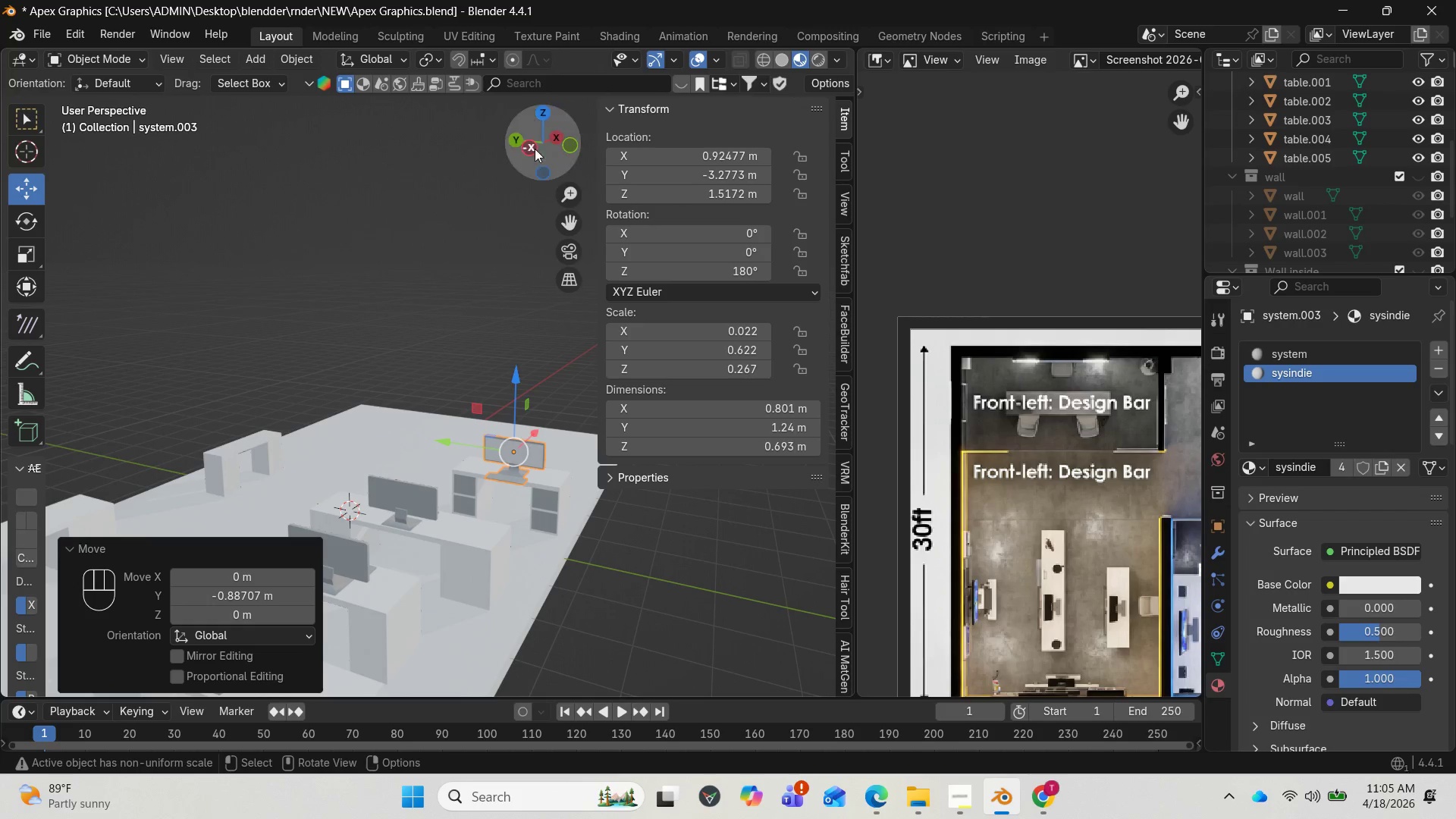 
left_click_drag(start_coordinate=[532, 136], to_coordinate=[453, 139])
 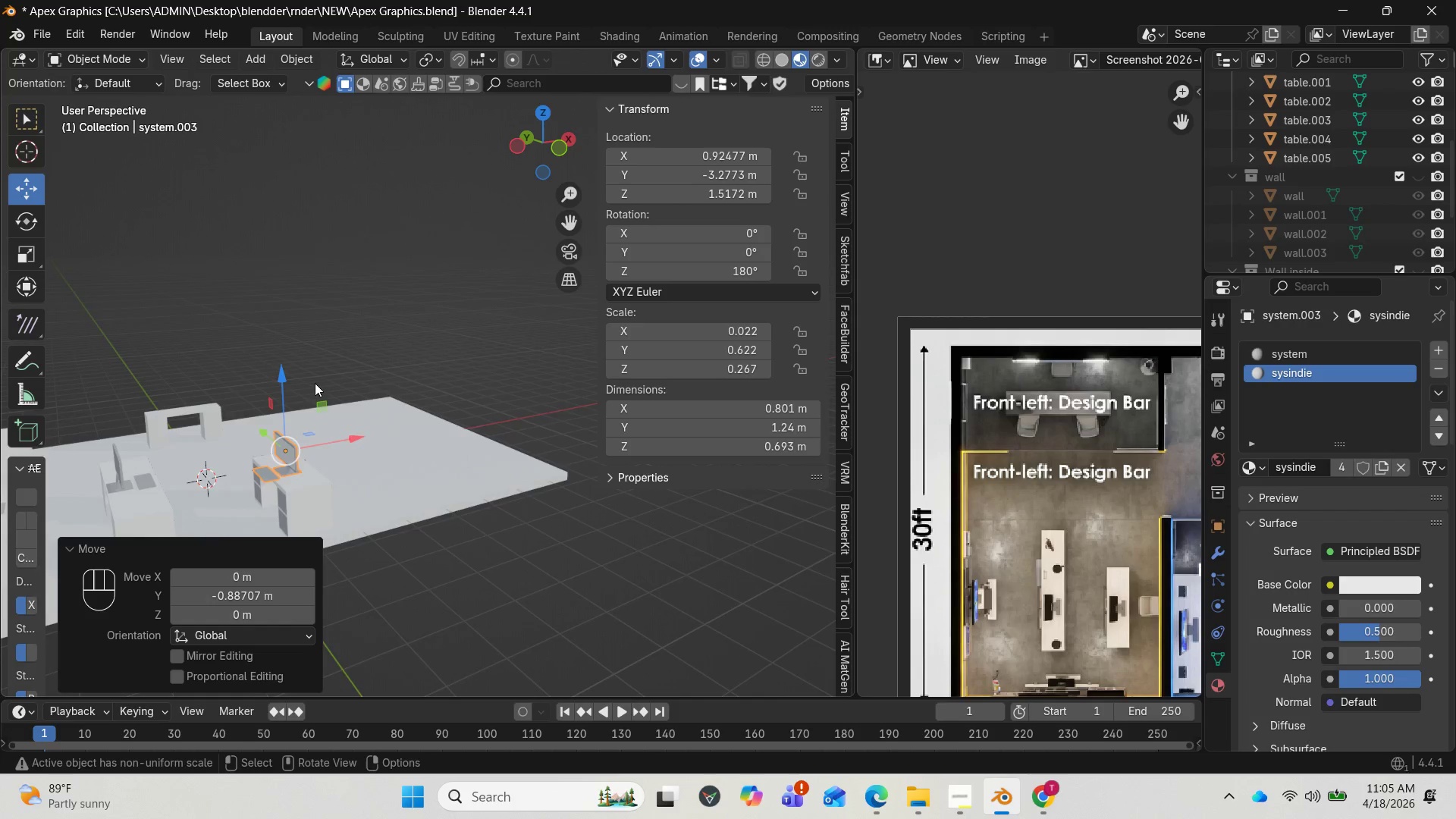 
scroll: coordinate [315, 383], scroll_direction: up, amount: 2.0
 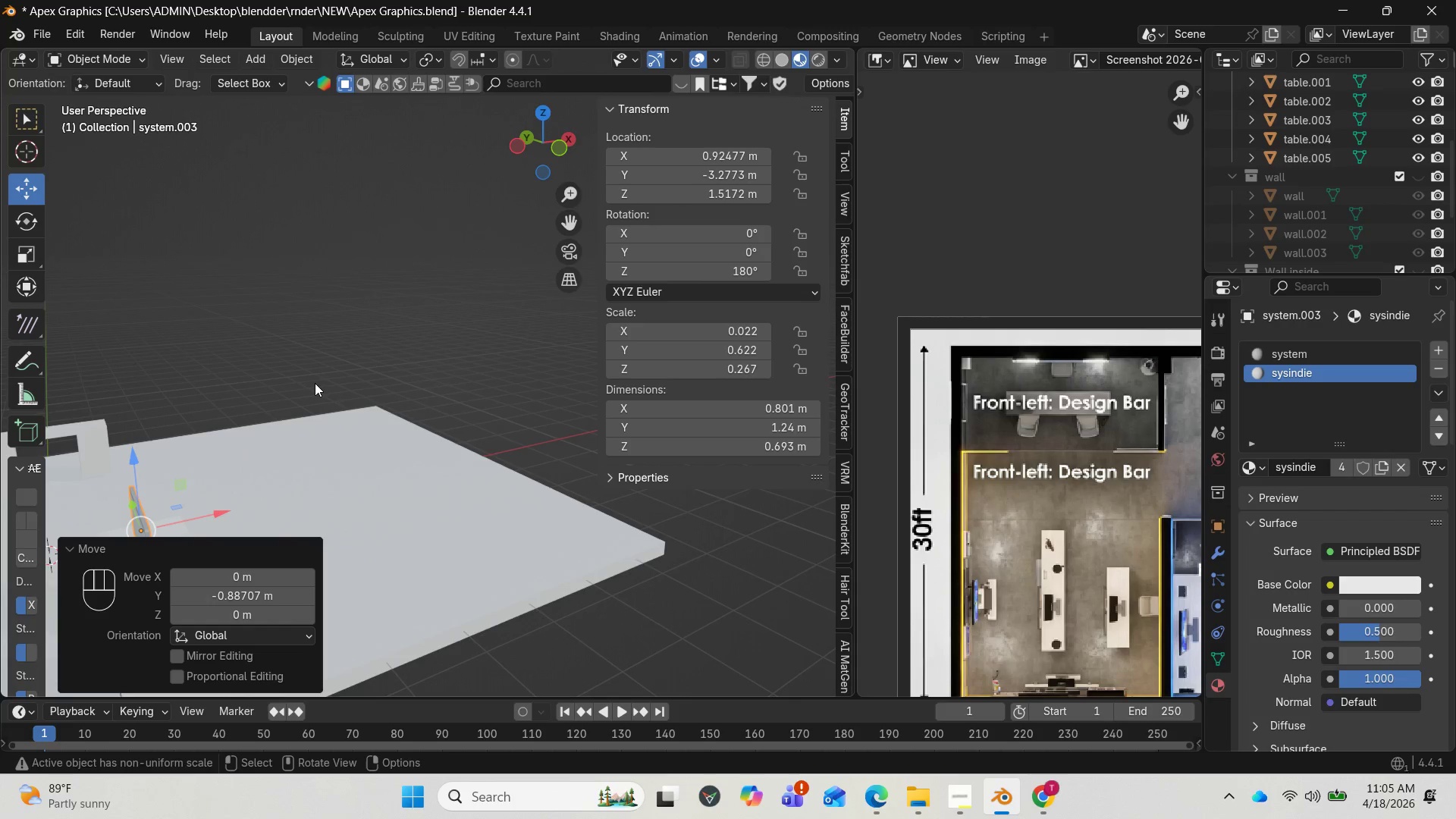 
key(NumpadDecimal)
 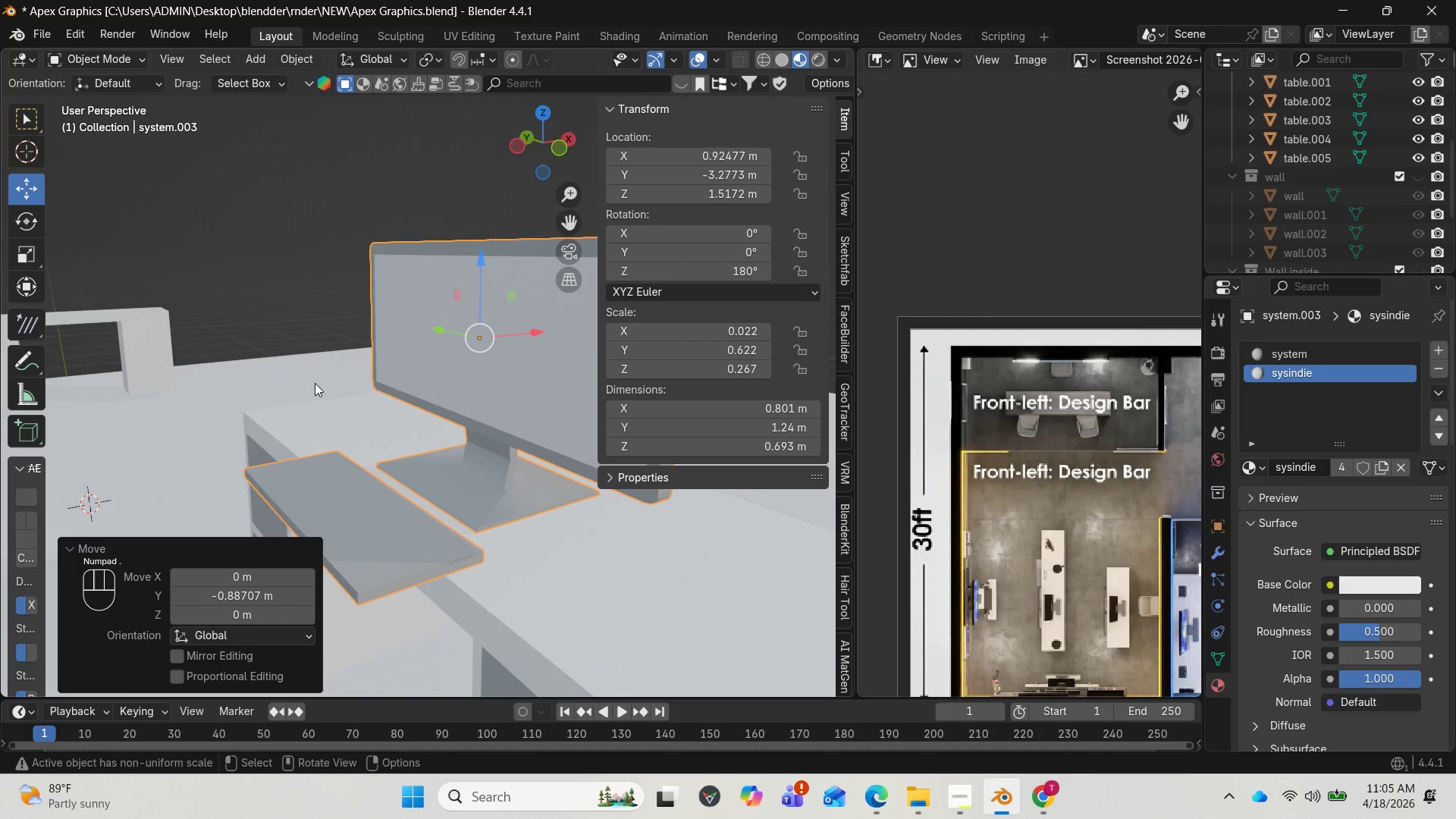 
scroll: coordinate [306, 381], scroll_direction: down, amount: 5.0
 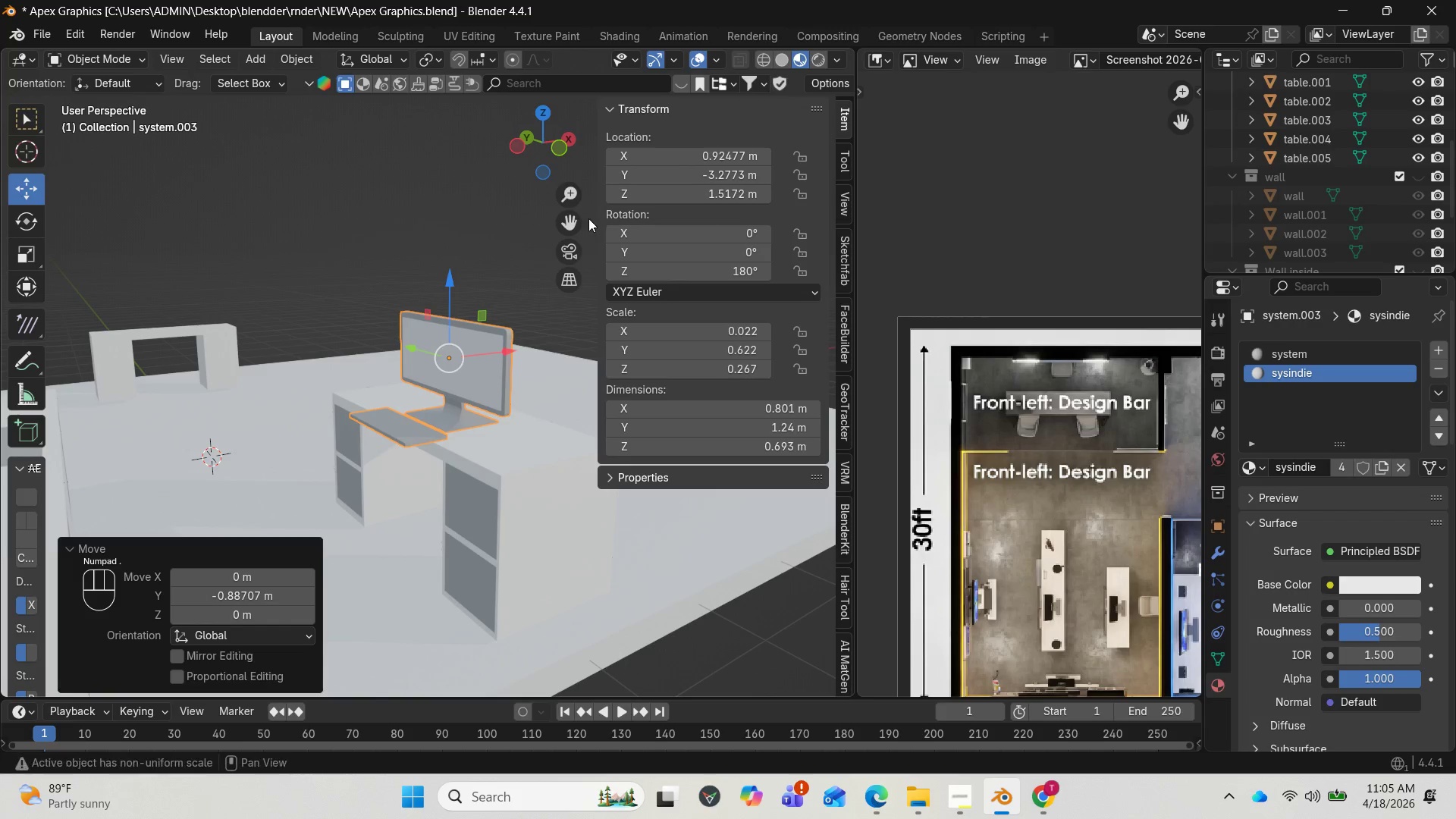 
left_click_drag(start_coordinate=[570, 220], to_coordinate=[403, 238])
 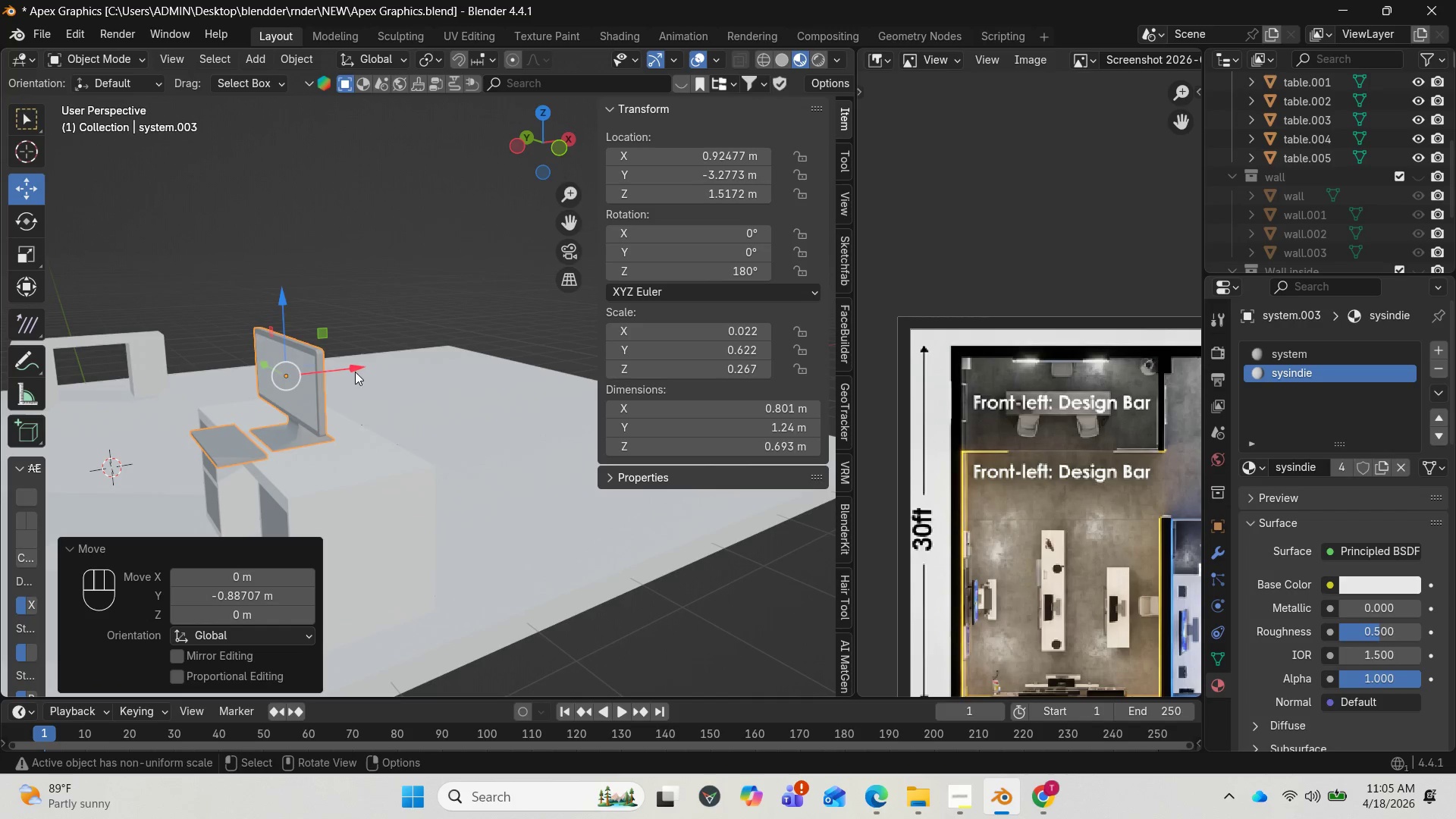 
left_click_drag(start_coordinate=[354, 369], to_coordinate=[393, 366])
 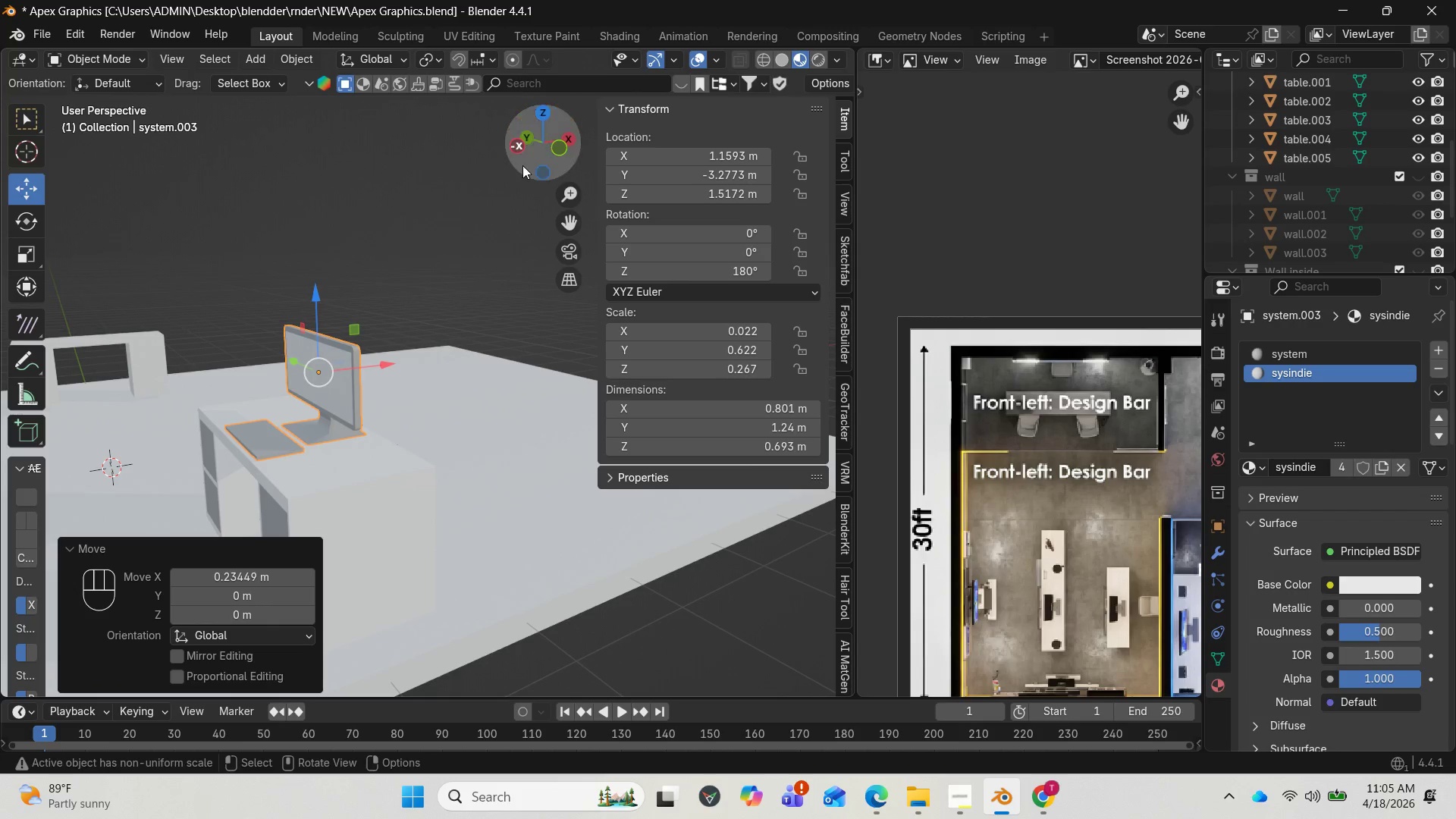 
left_click_drag(start_coordinate=[529, 155], to_coordinate=[486, 111])
 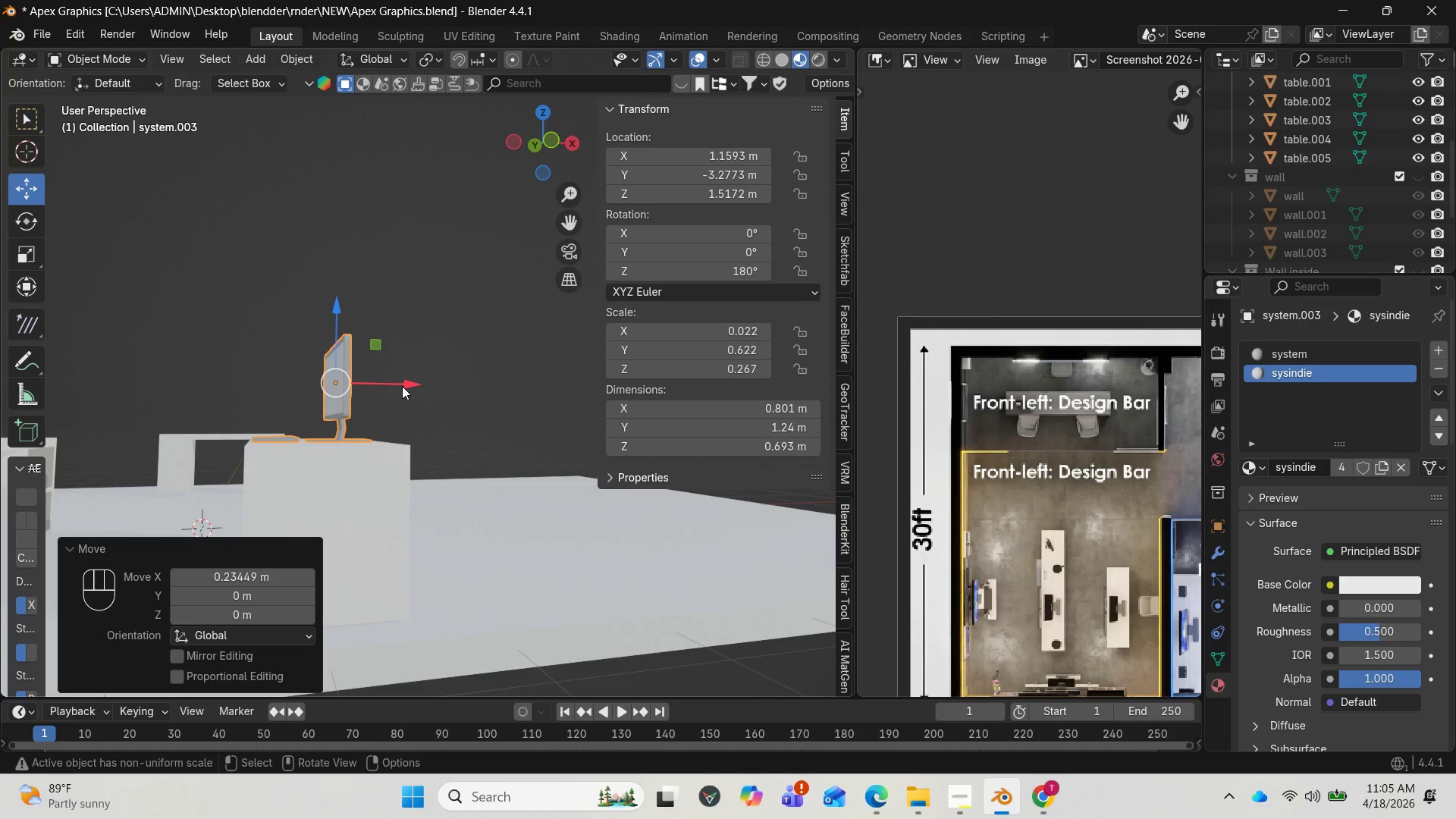 
left_click_drag(start_coordinate=[403, 385], to_coordinate=[411, 385])
 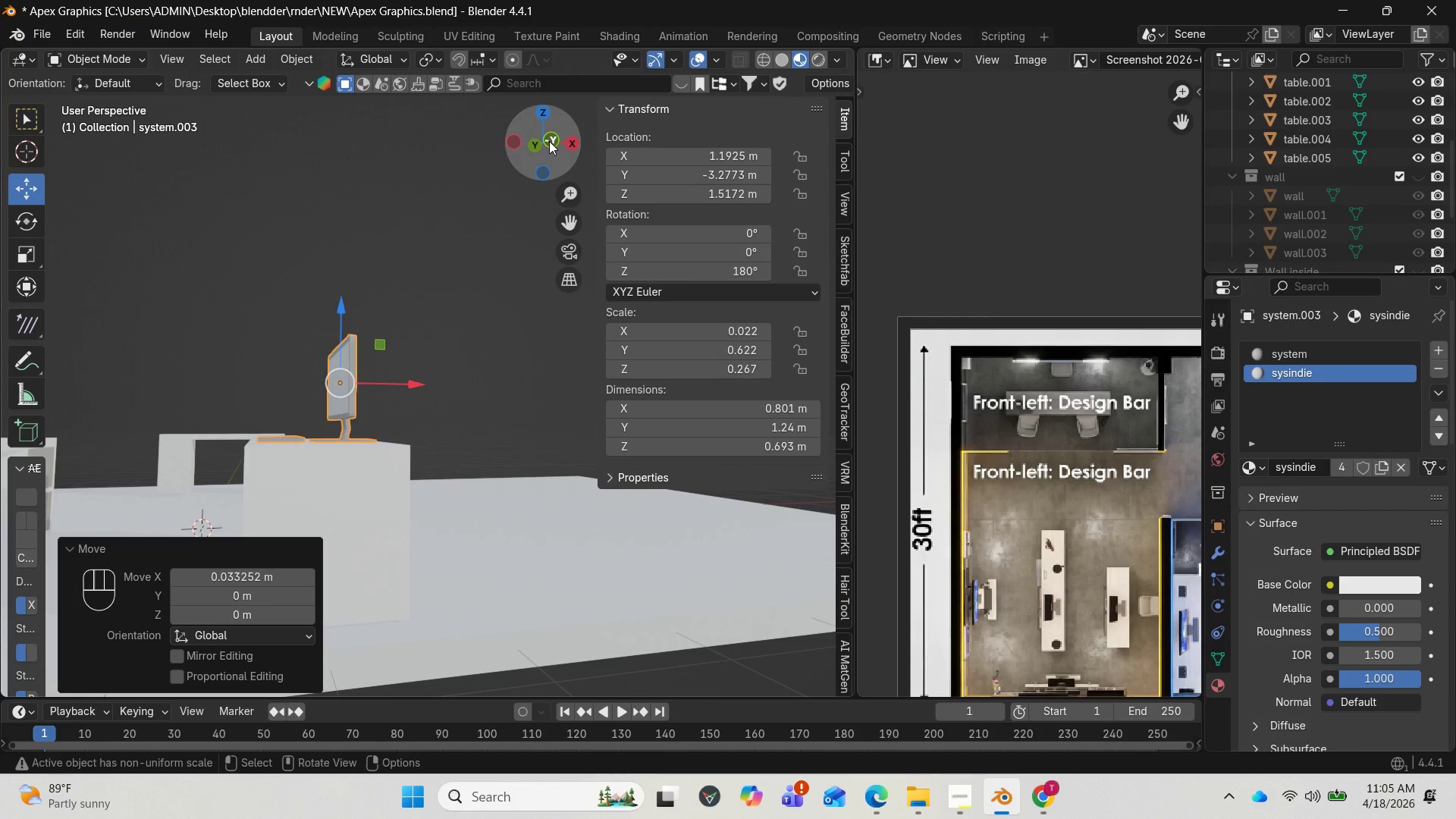 
left_click_drag(start_coordinate=[549, 141], to_coordinate=[533, 231])
 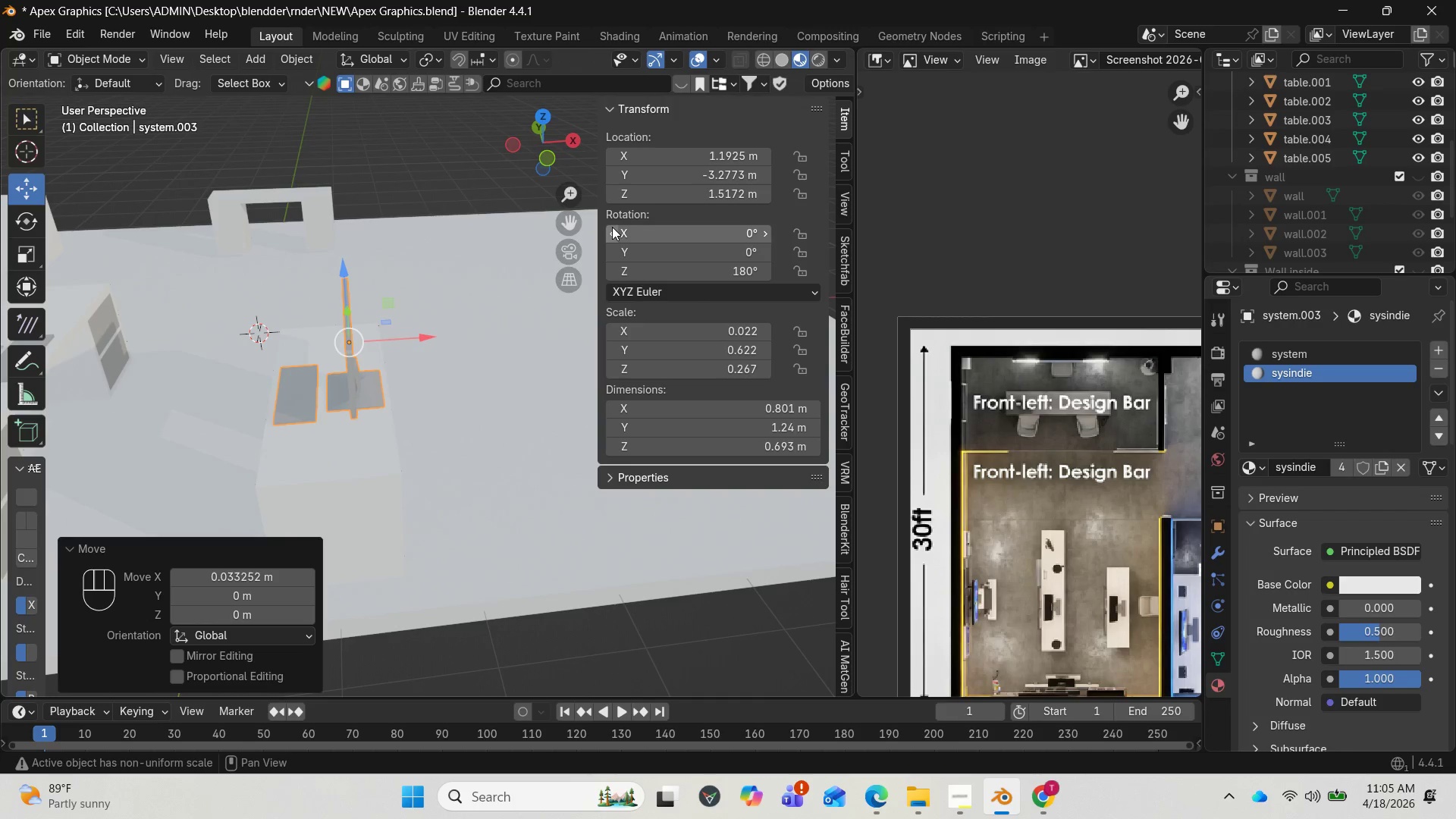 
left_click_drag(start_coordinate=[576, 221], to_coordinate=[132, 282])
 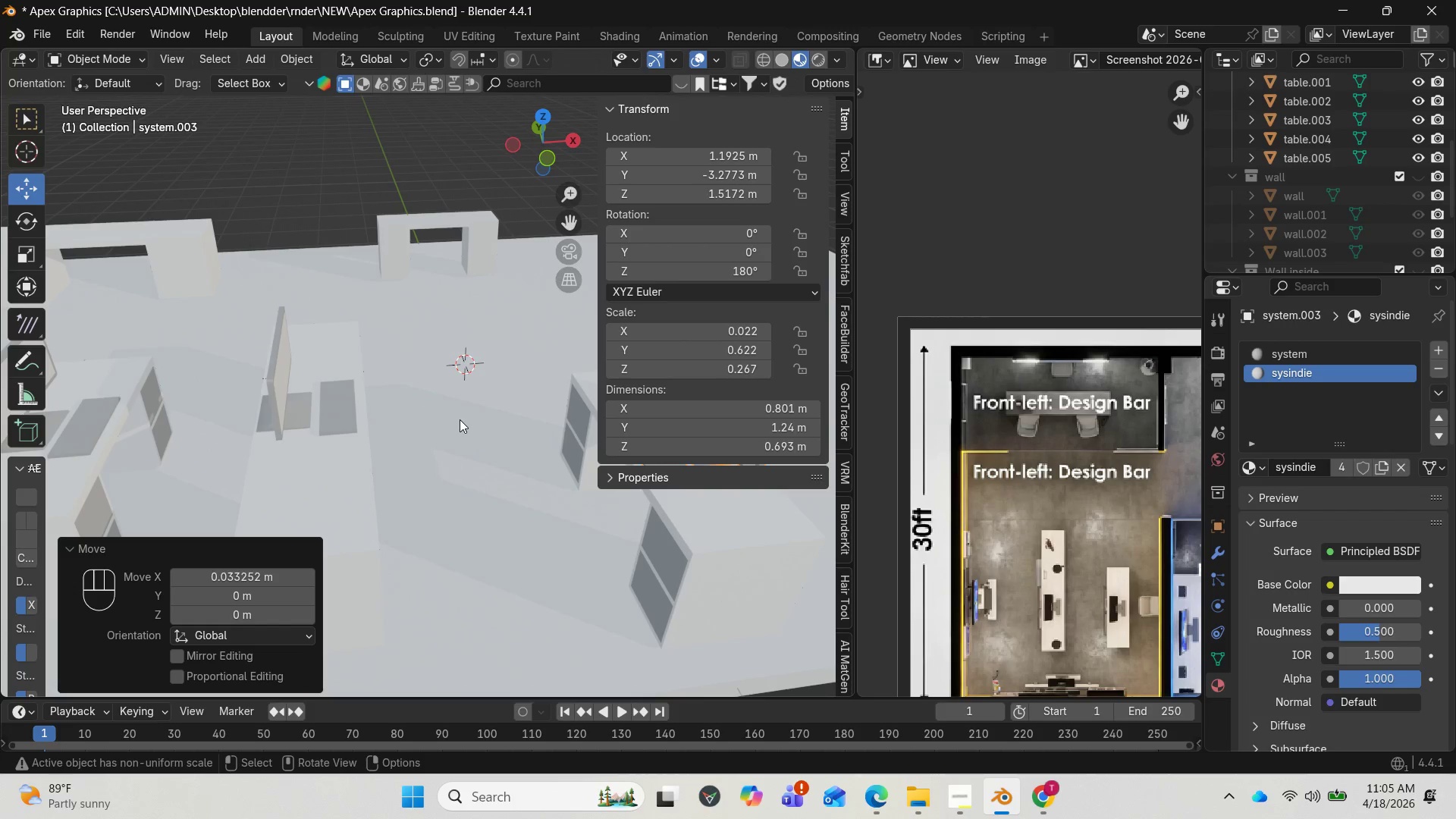 
scroll: coordinate [453, 422], scroll_direction: down, amount: 5.0
 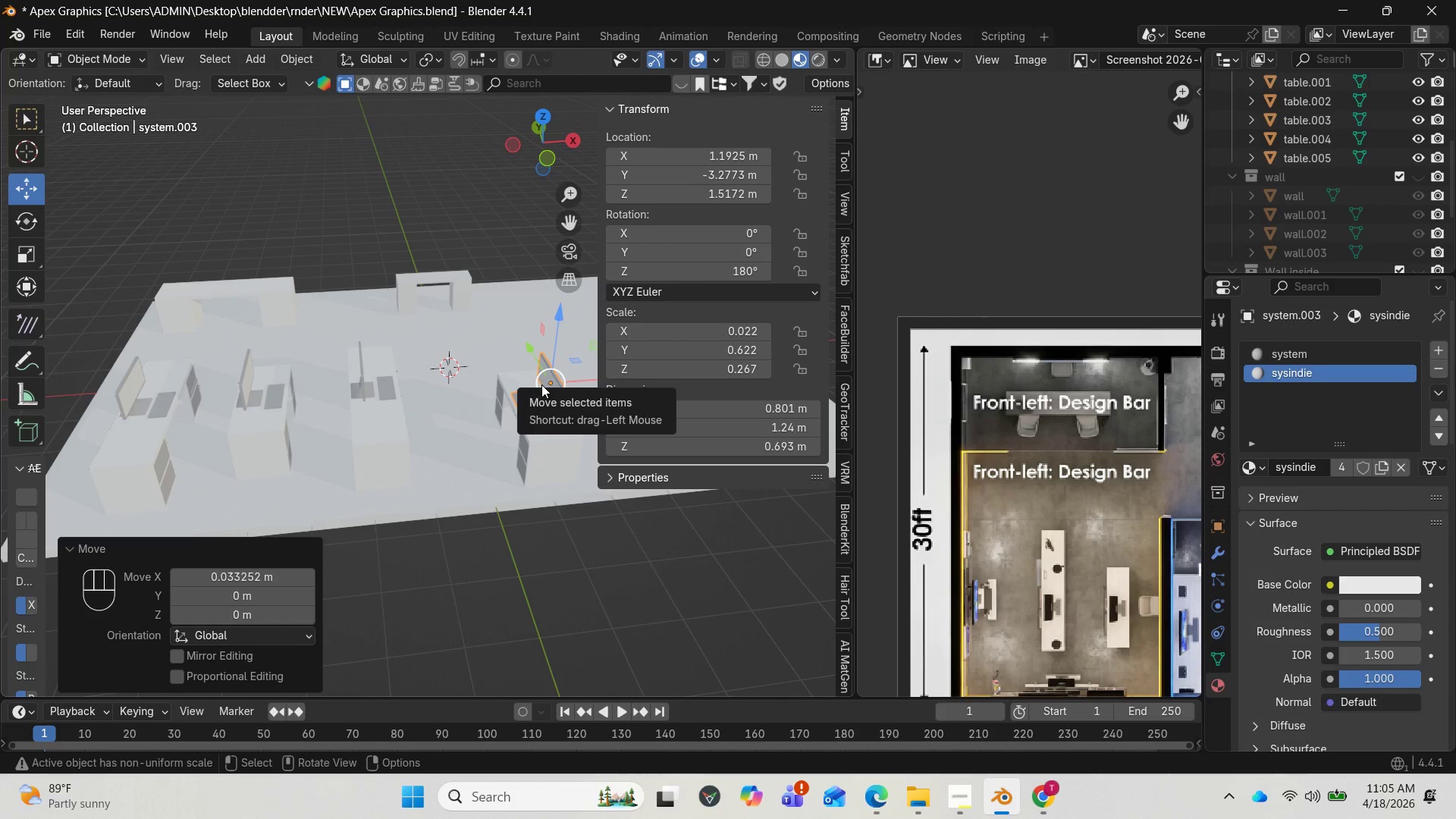 
wait(7.96)
 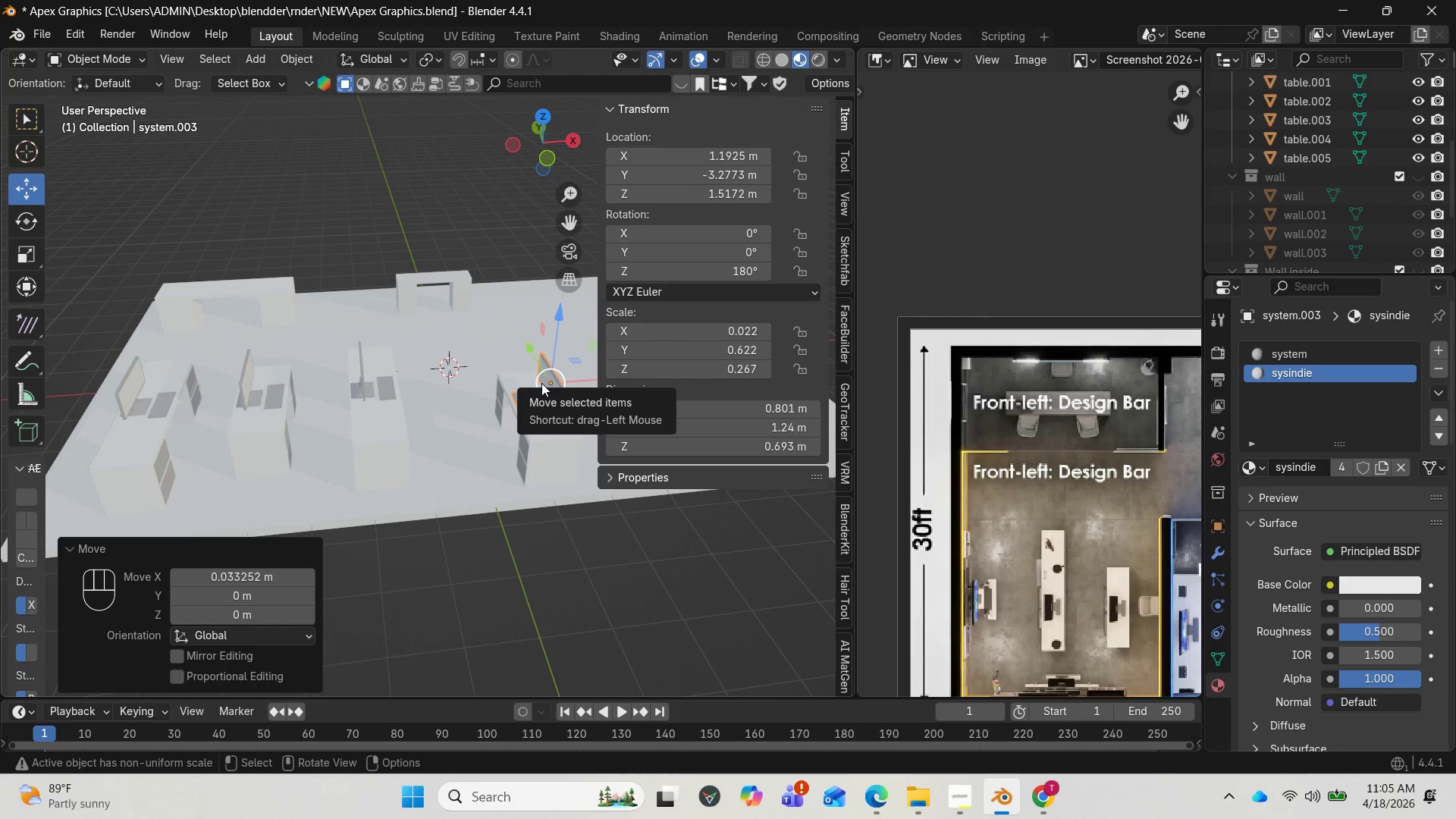 
key(Shift+D)
 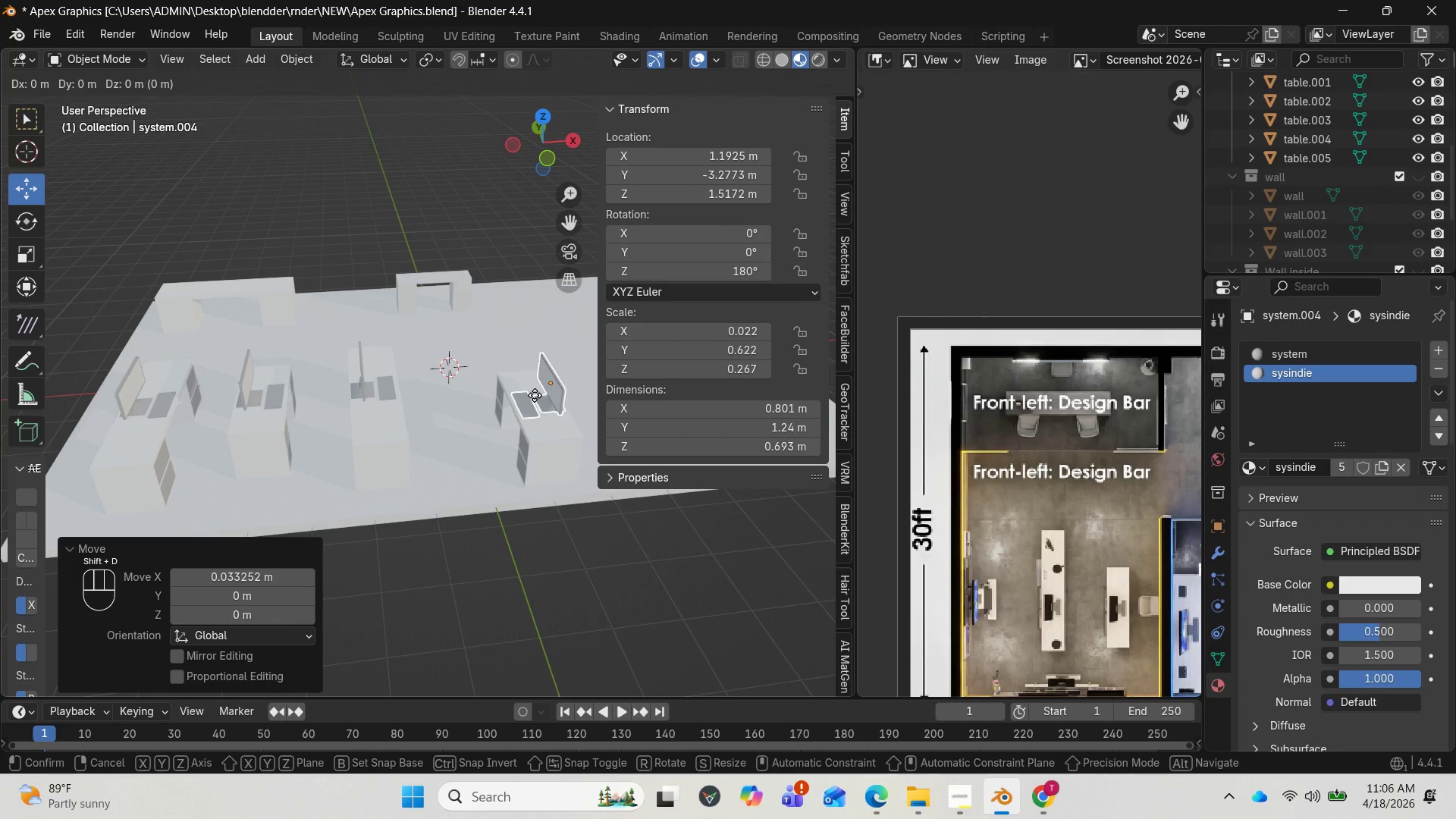 
right_click([535, 395])
 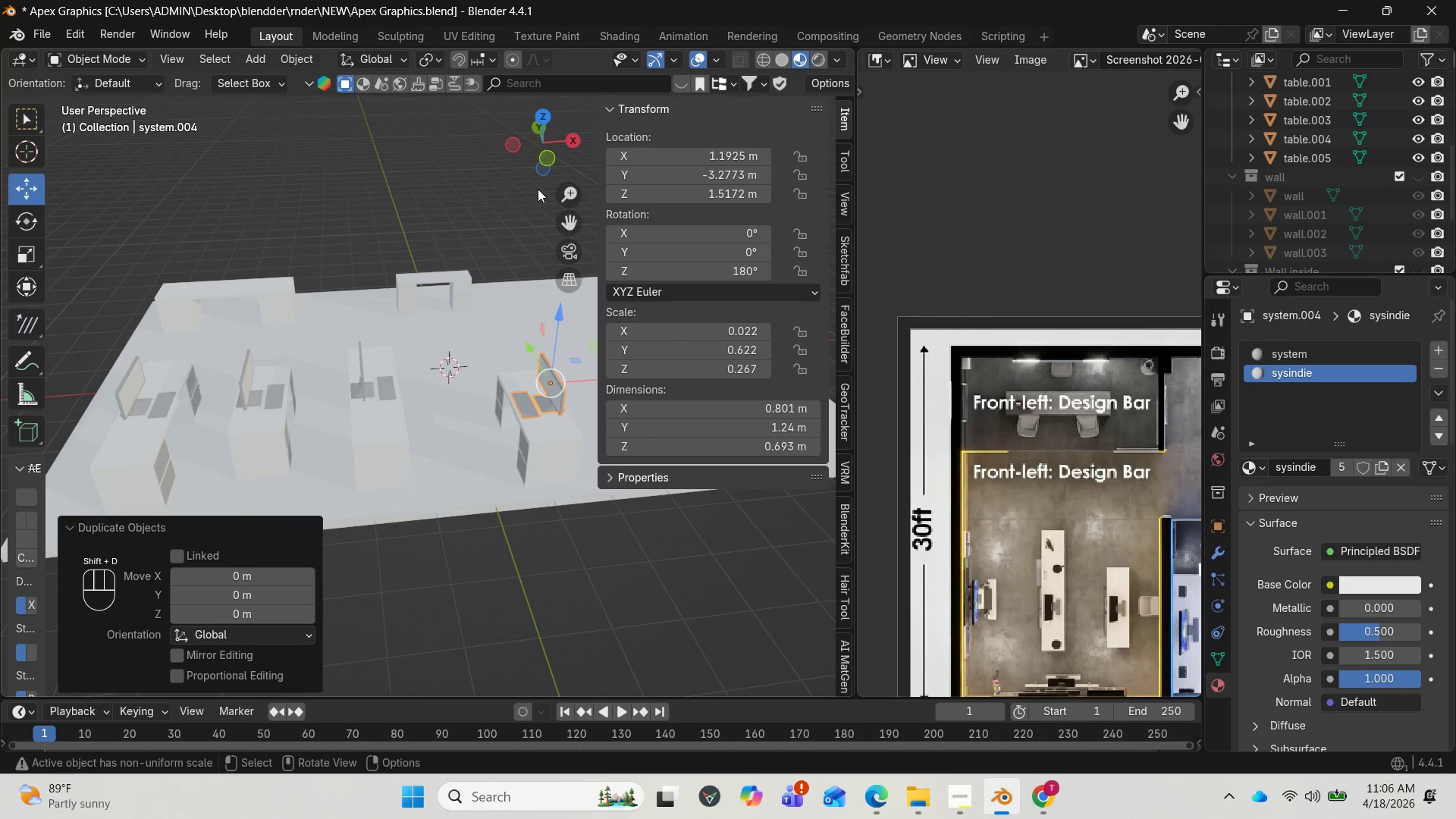 
left_click_drag(start_coordinate=[557, 160], to_coordinate=[651, 140])
 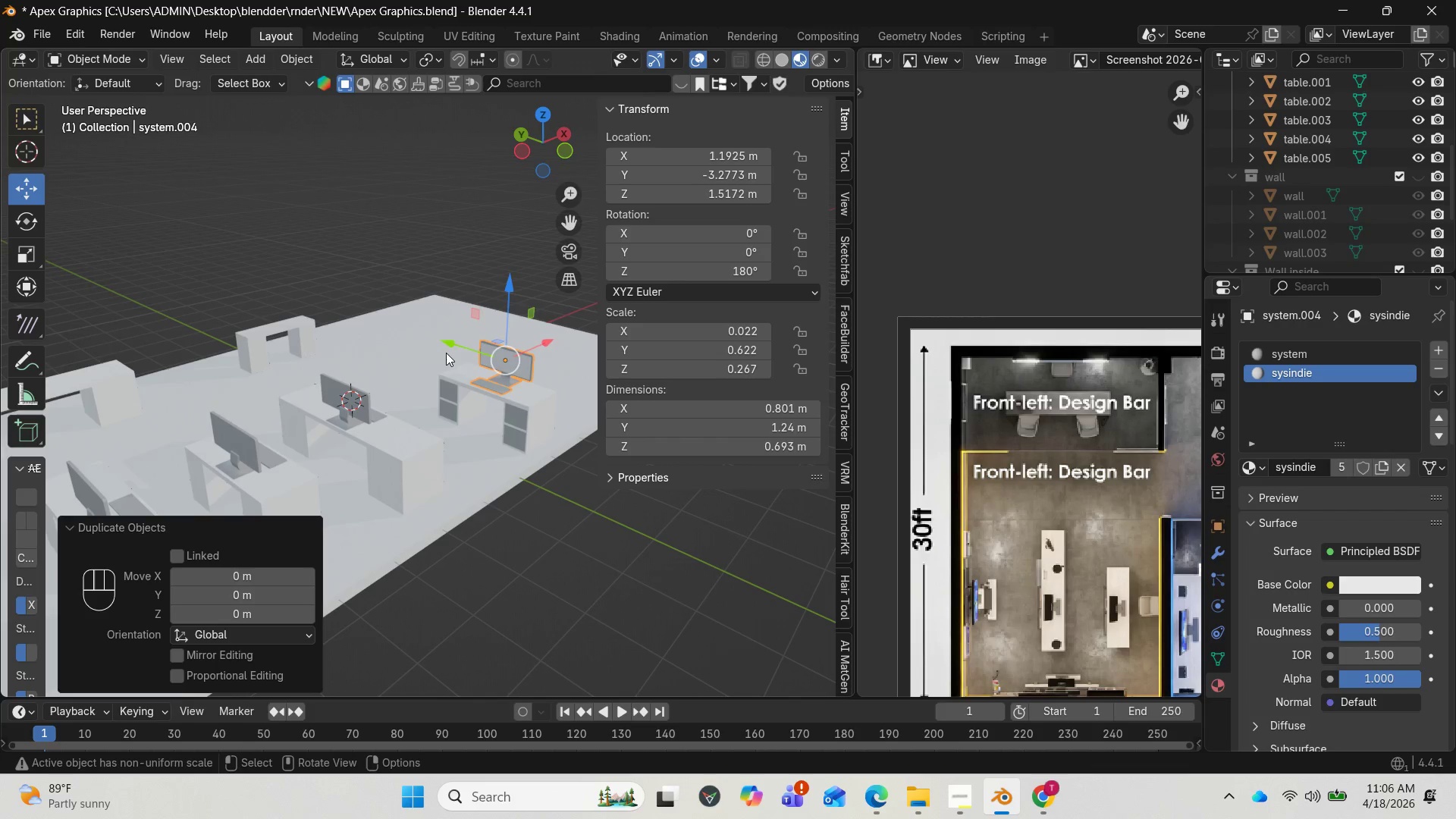 
left_click_drag(start_coordinate=[449, 347], to_coordinate=[232, 310])
 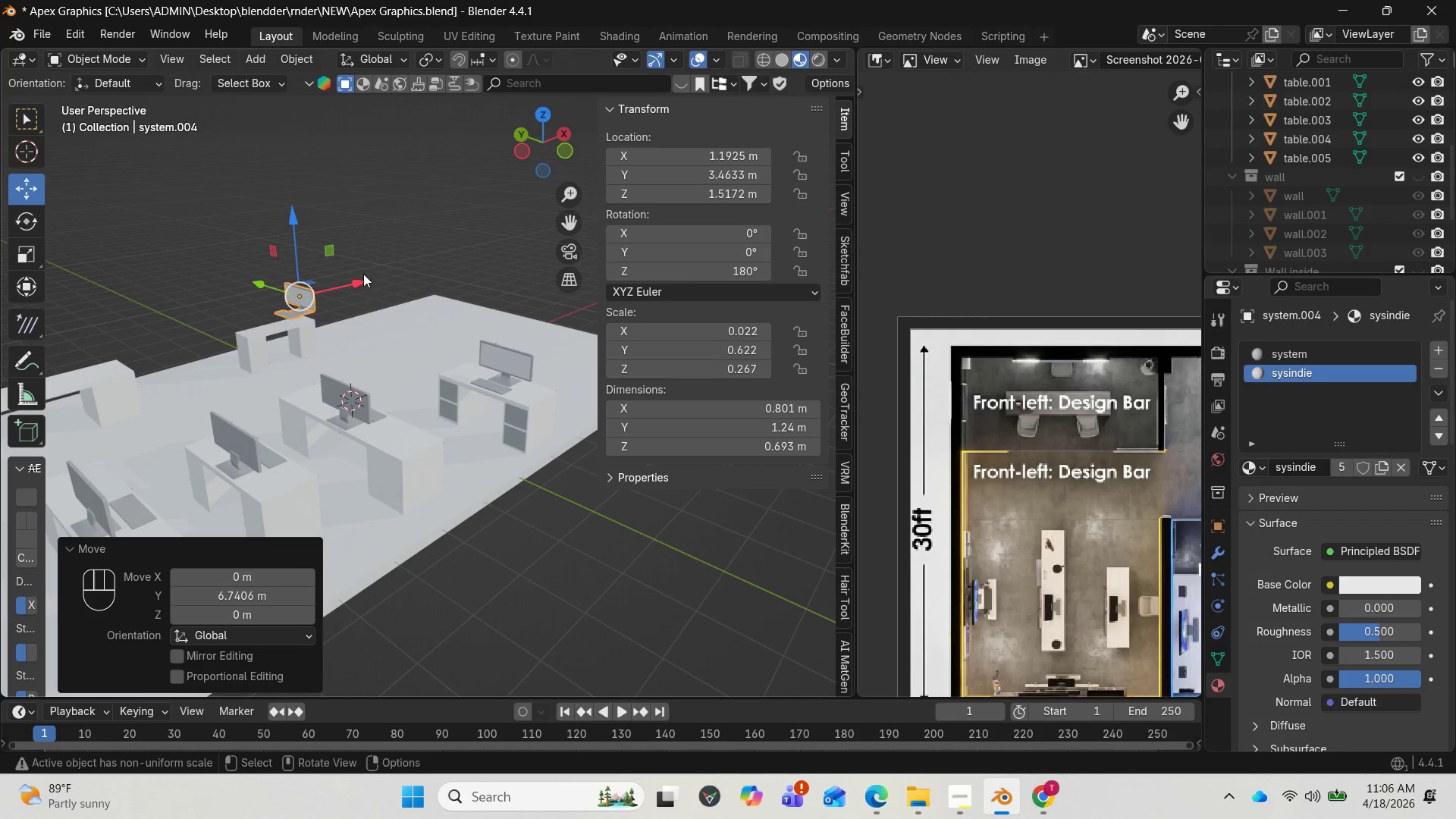 
left_click_drag(start_coordinate=[353, 281], to_coordinate=[115, 375])
 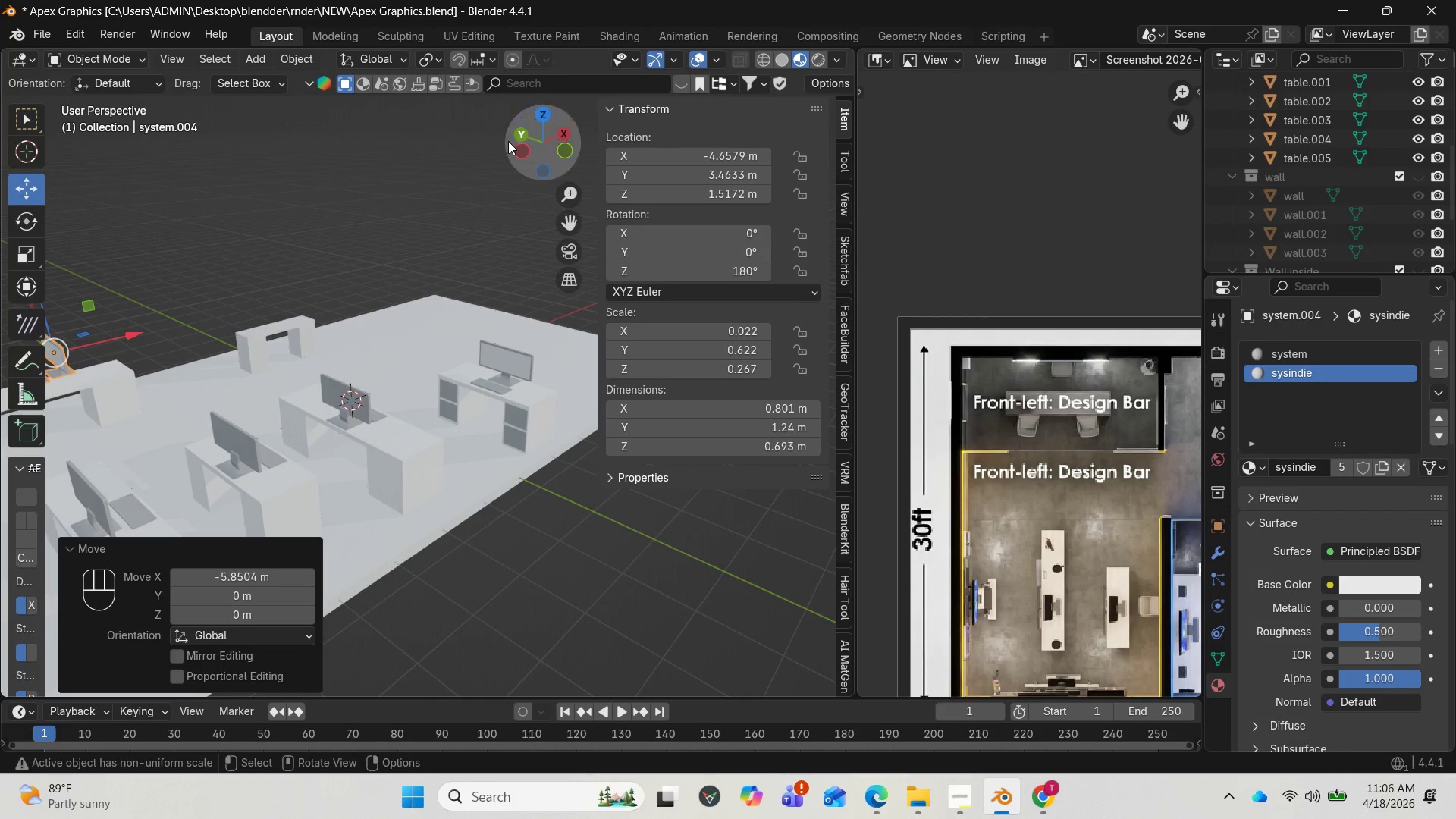 
left_click_drag(start_coordinate=[517, 137], to_coordinate=[704, 82])
 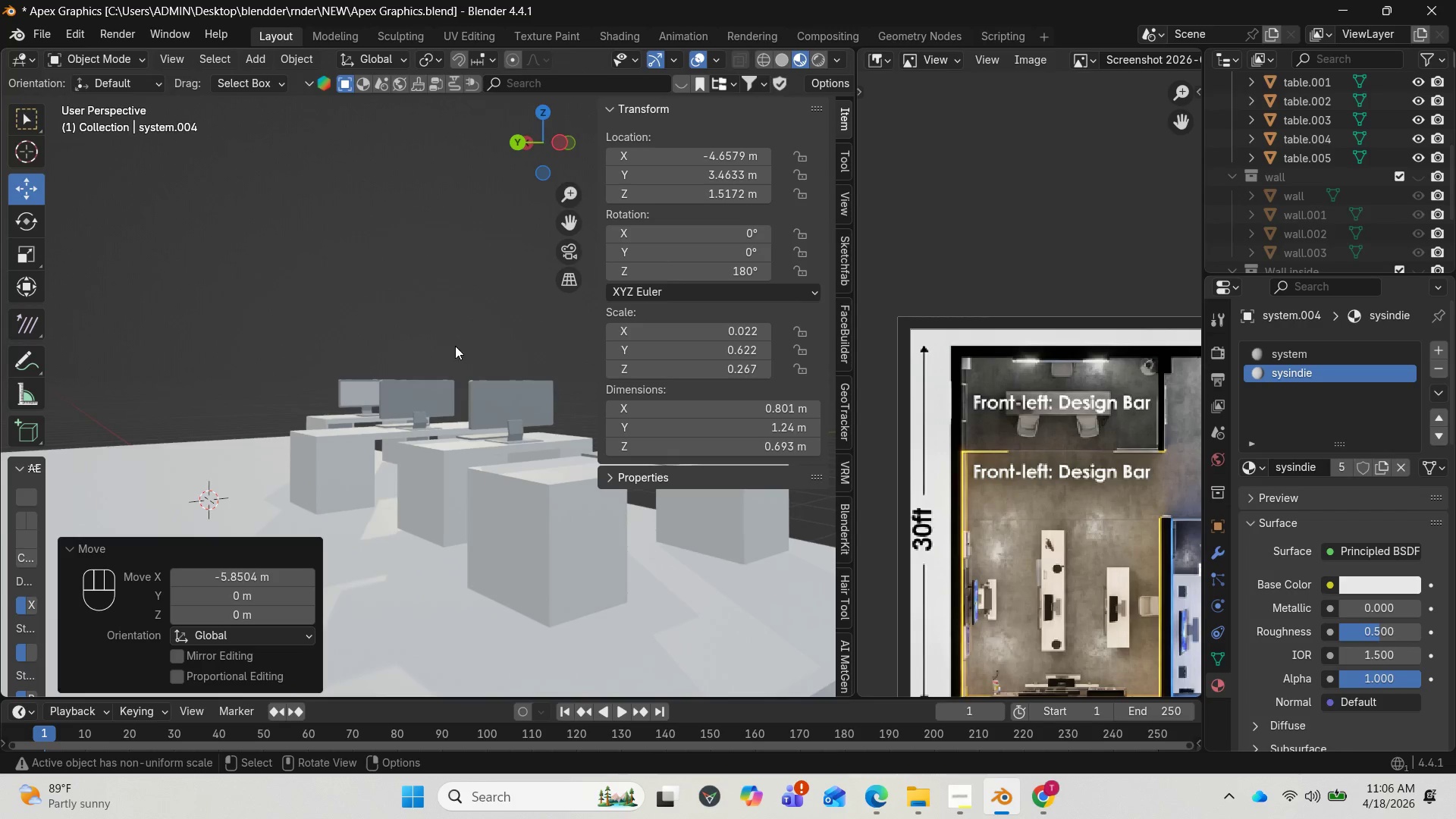 
scroll: coordinate [450, 352], scroll_direction: down, amount: 3.0
 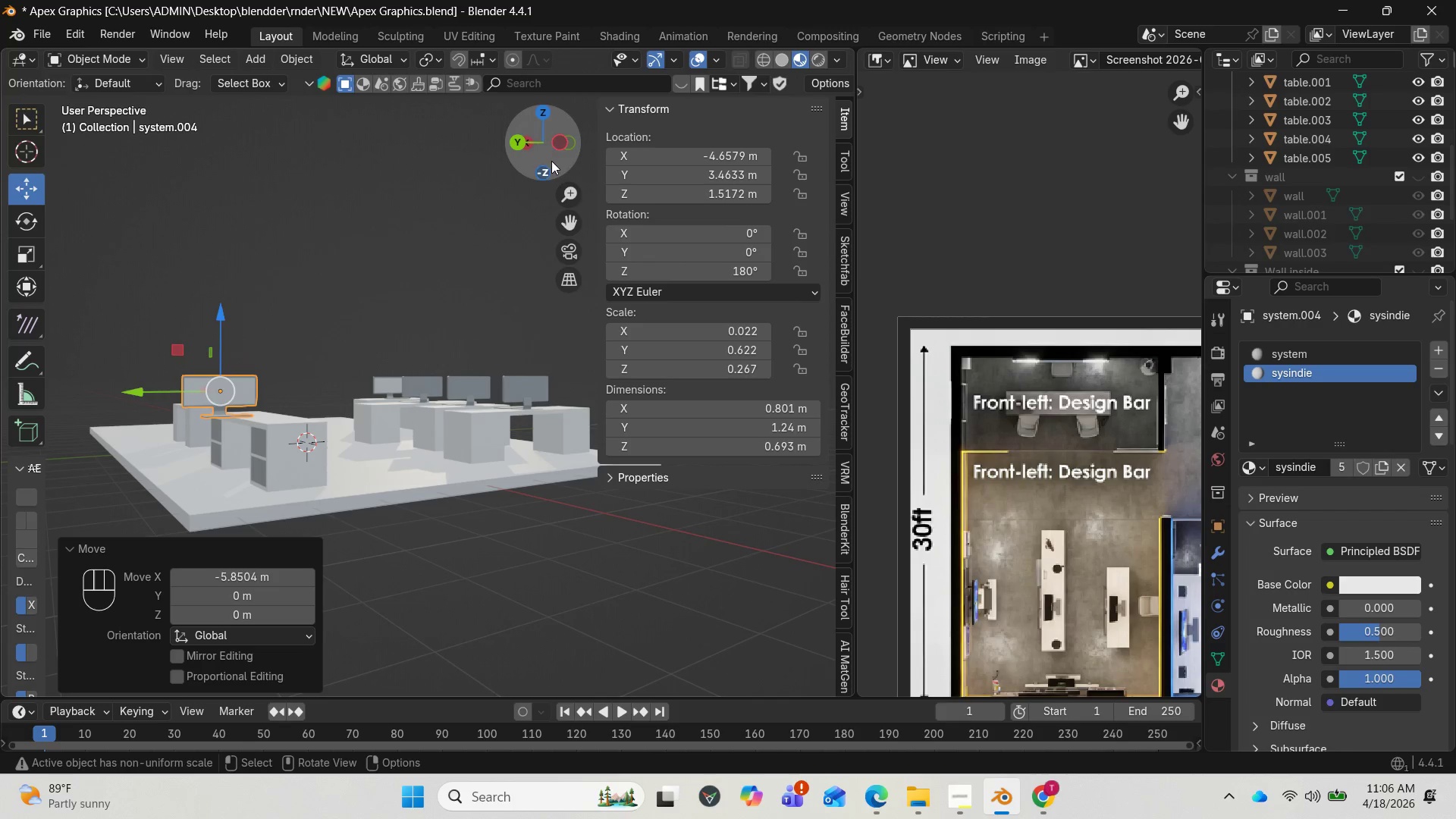 
left_click_drag(start_coordinate=[559, 146], to_coordinate=[573, 171])